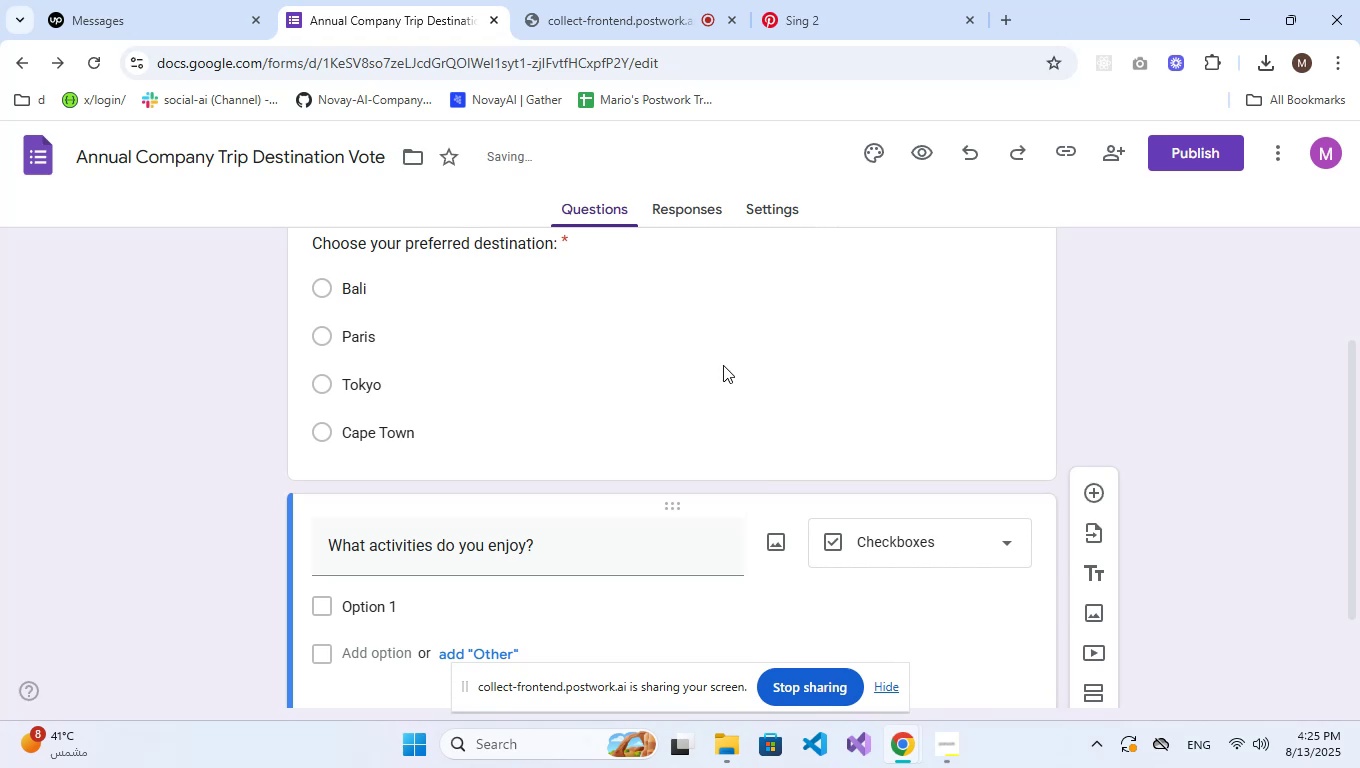 
scroll: coordinate [723, 365], scroll_direction: down, amount: 3.0
 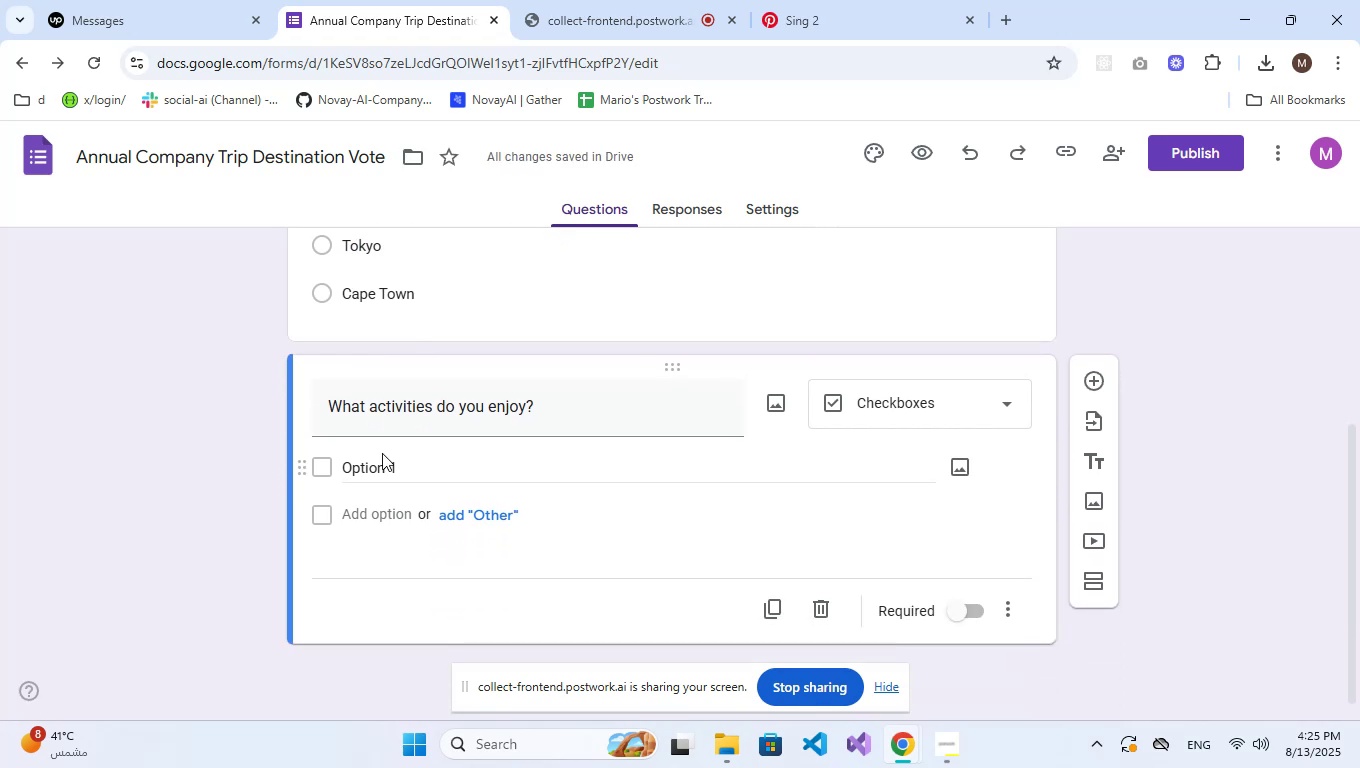 
left_click([363, 458])
 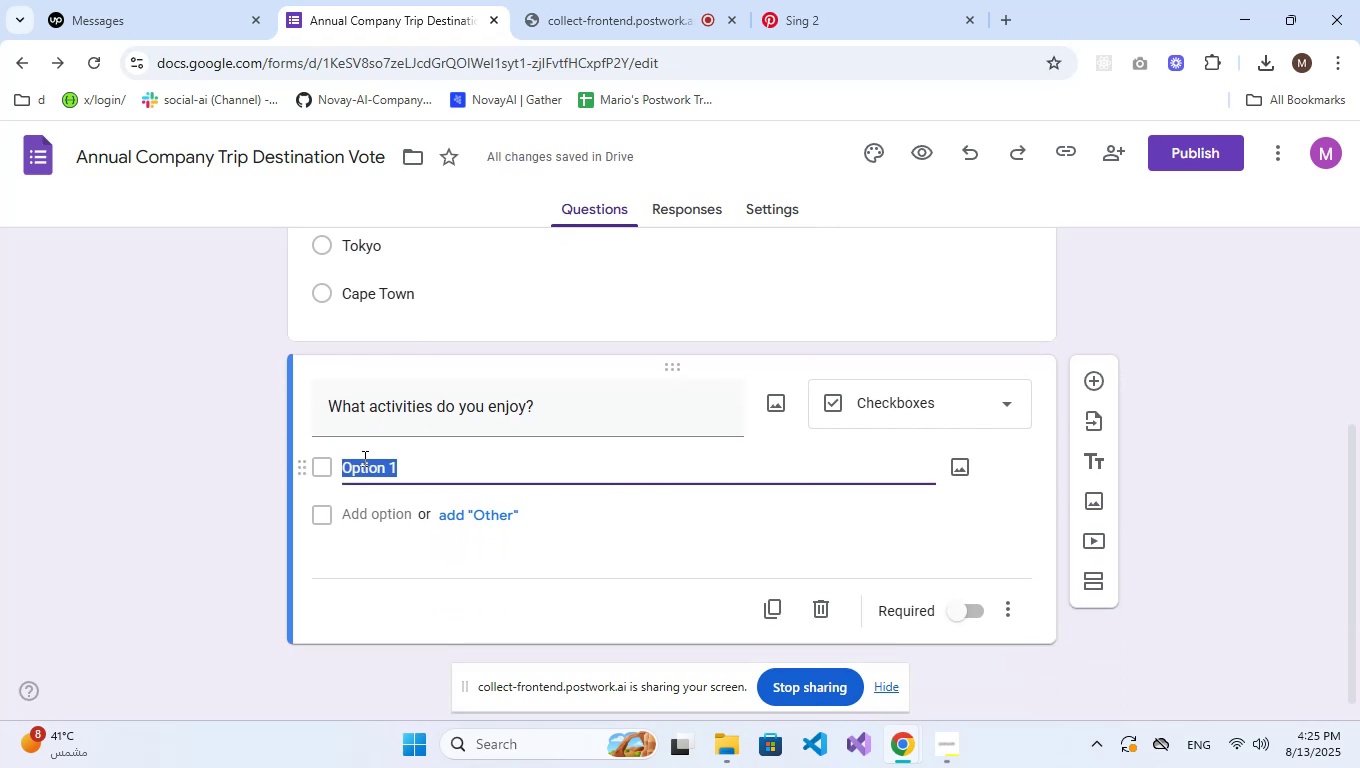 
type(Hiking)
 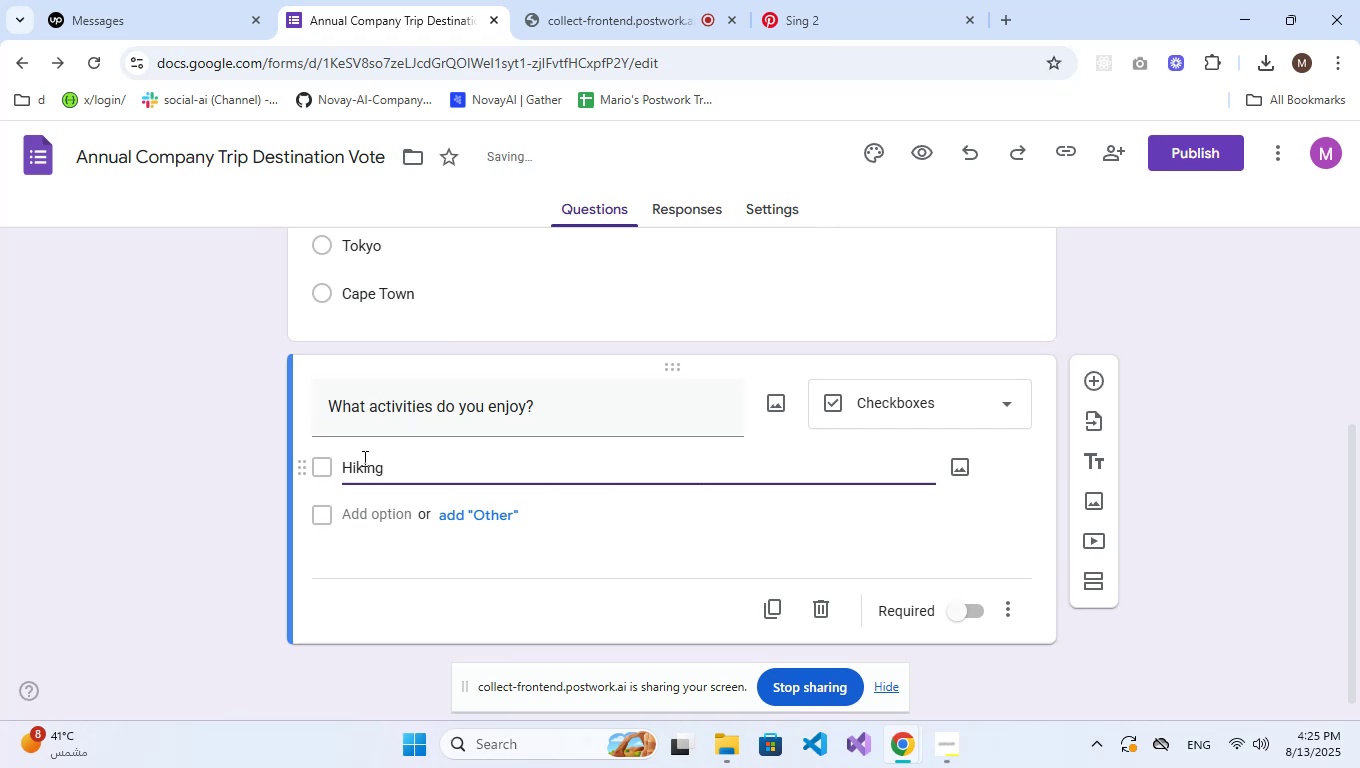 
key(Enter)
 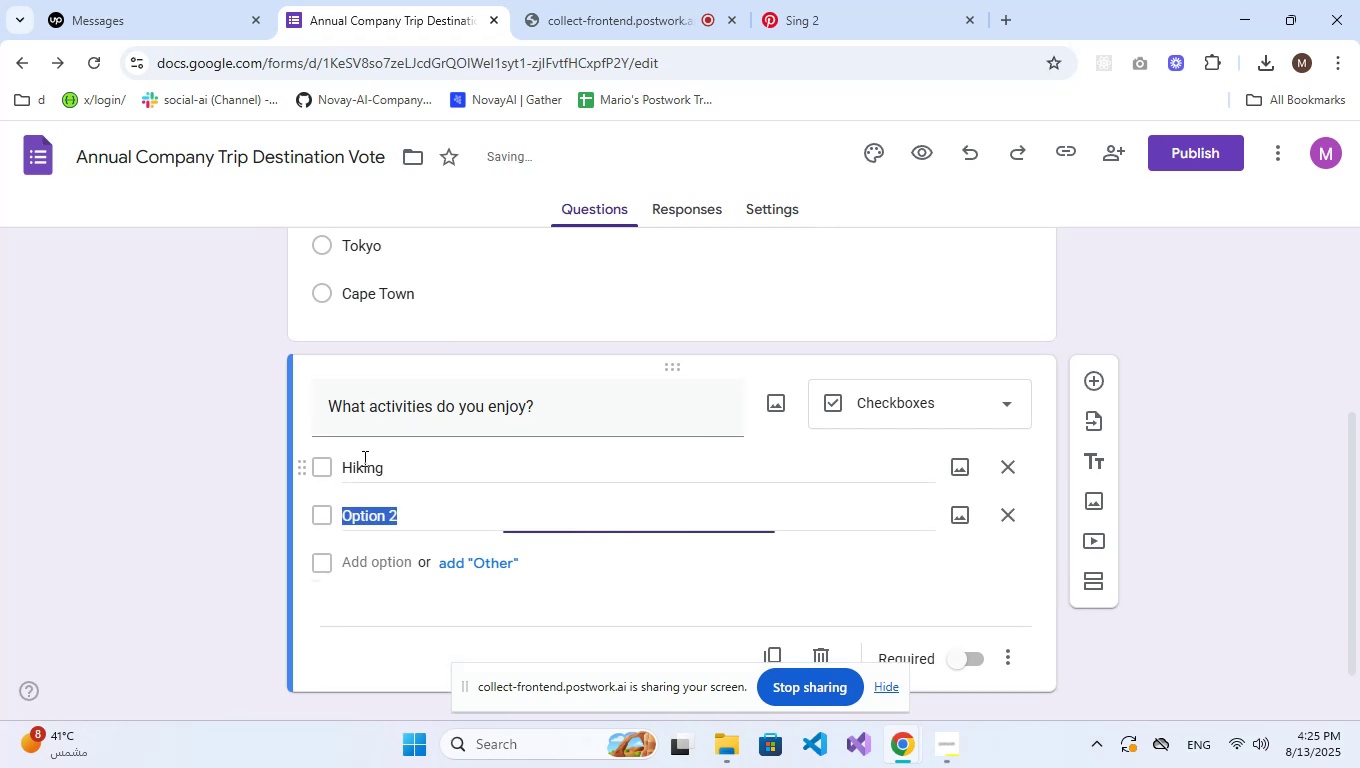 
type(Swimming)
 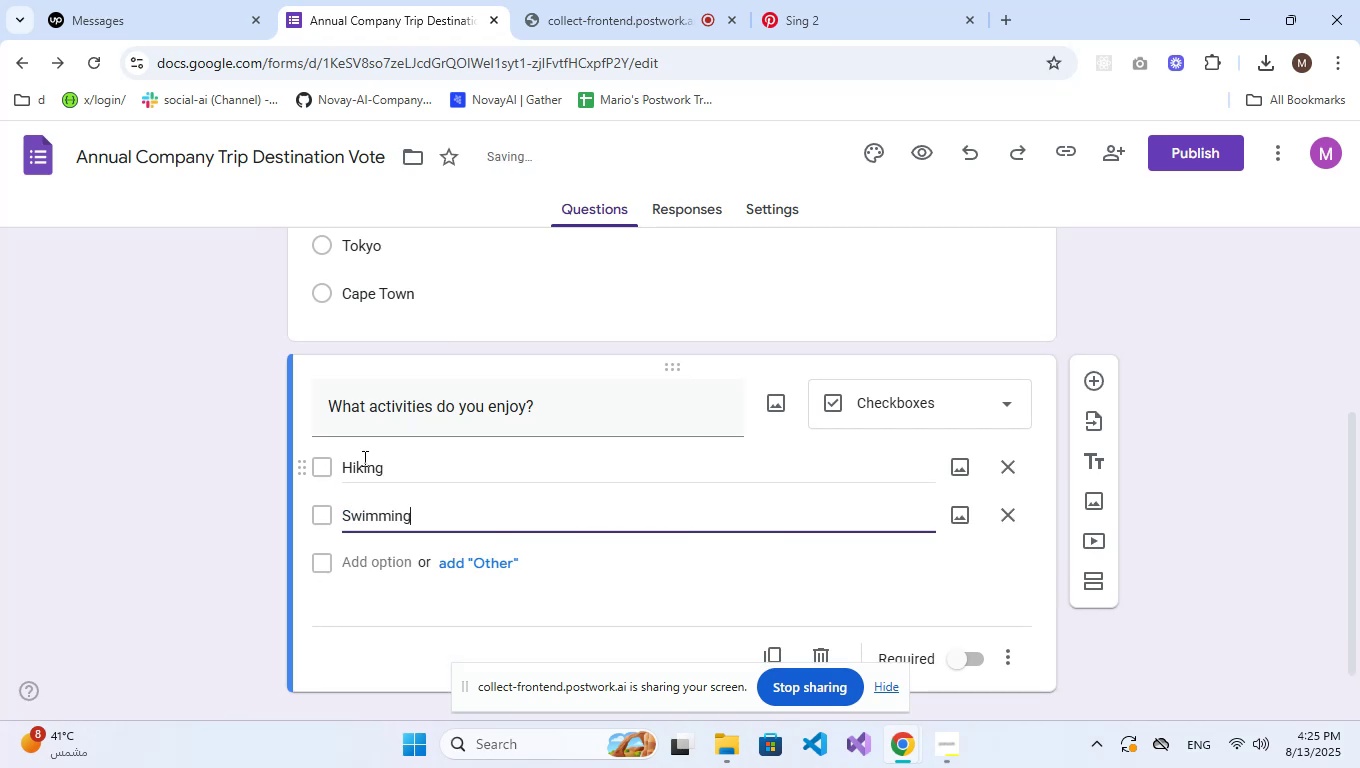 
key(Enter)
 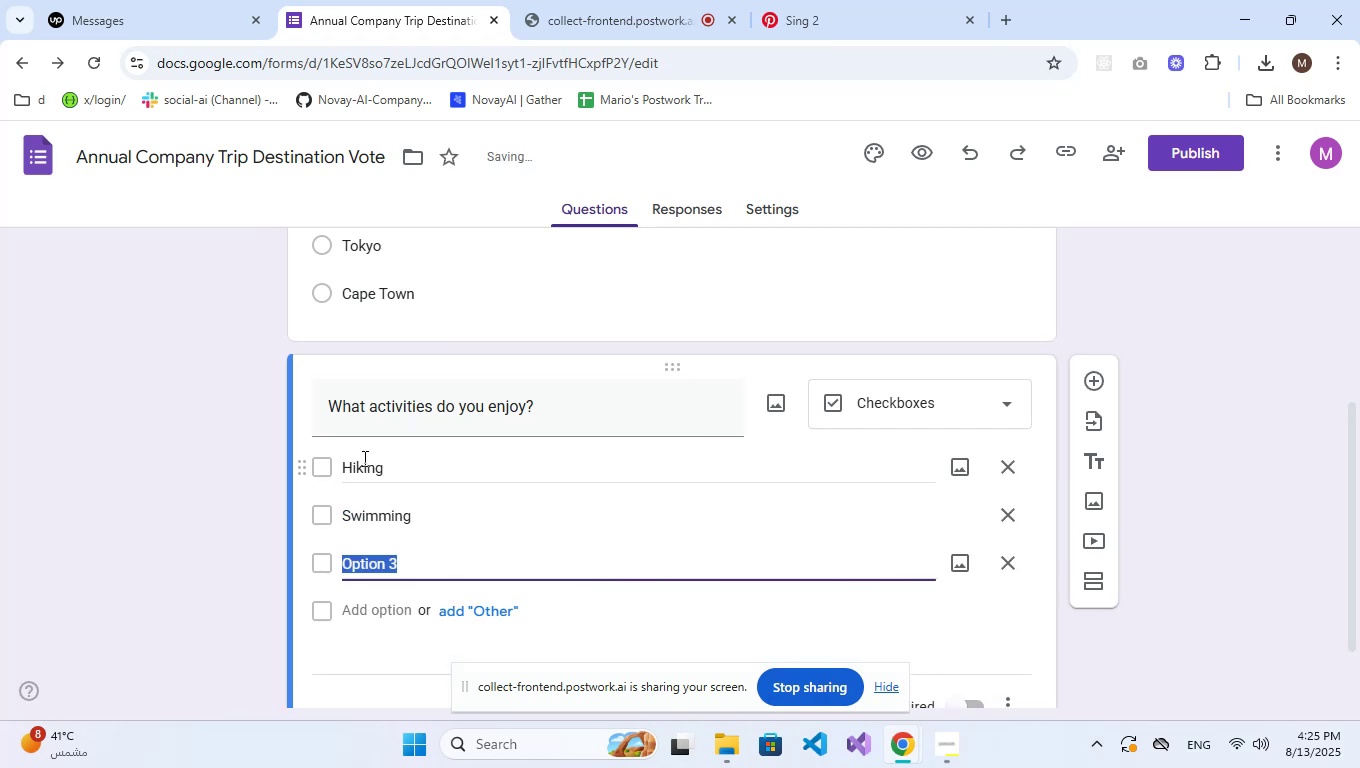 
type(Cult)
 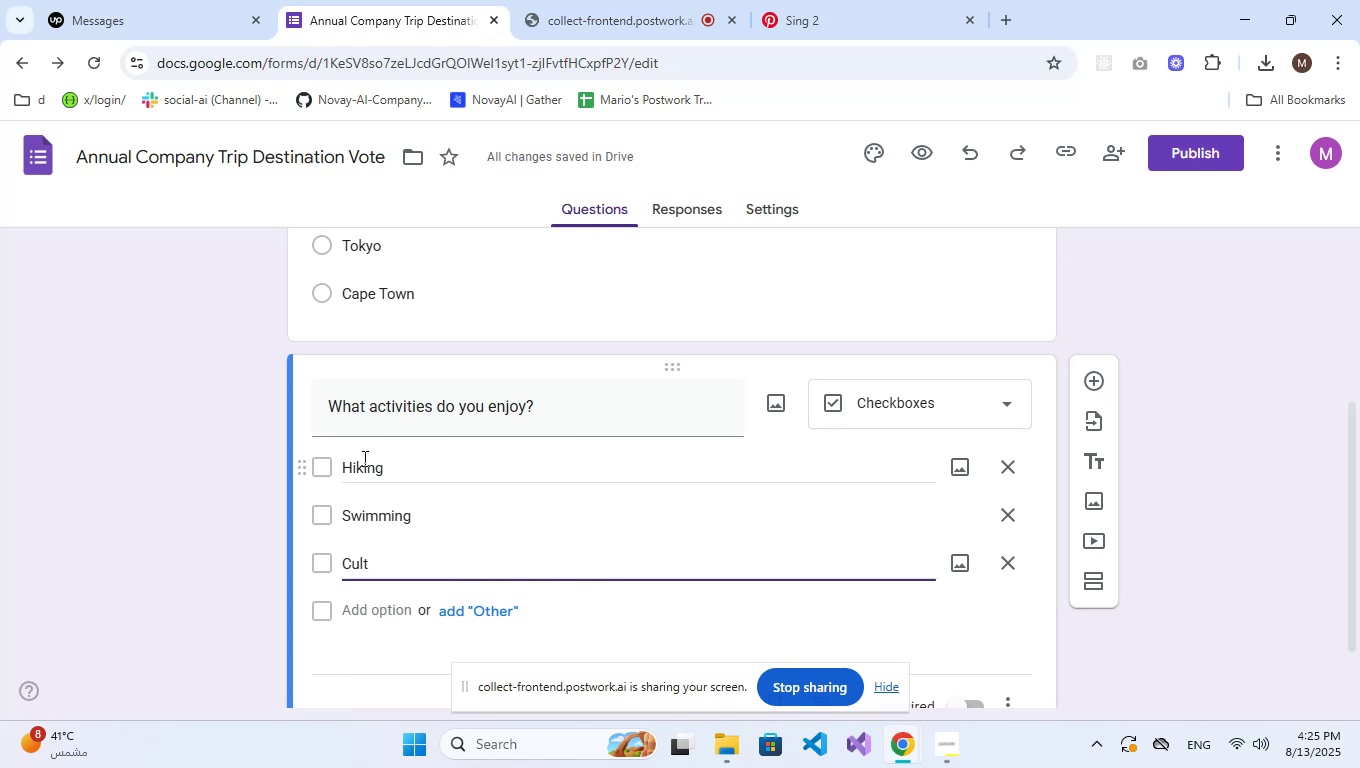 
type(ut=ral)
key(Backspace)
key(Backspace)
key(Backspace)
key(Backspace)
type(ral)
 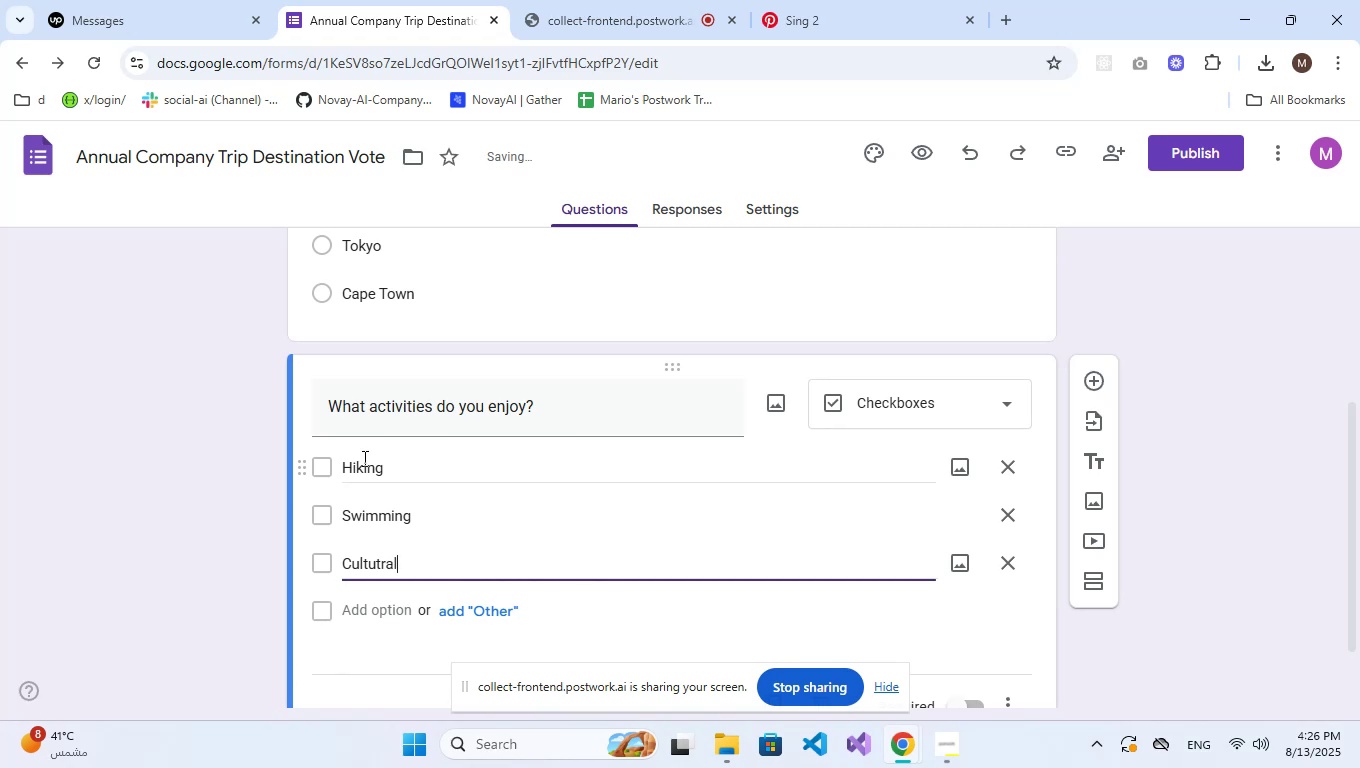 
key(Backspace)
key(Backspace)
key(Backspace)
key(Backspace)
type(ral tours)
 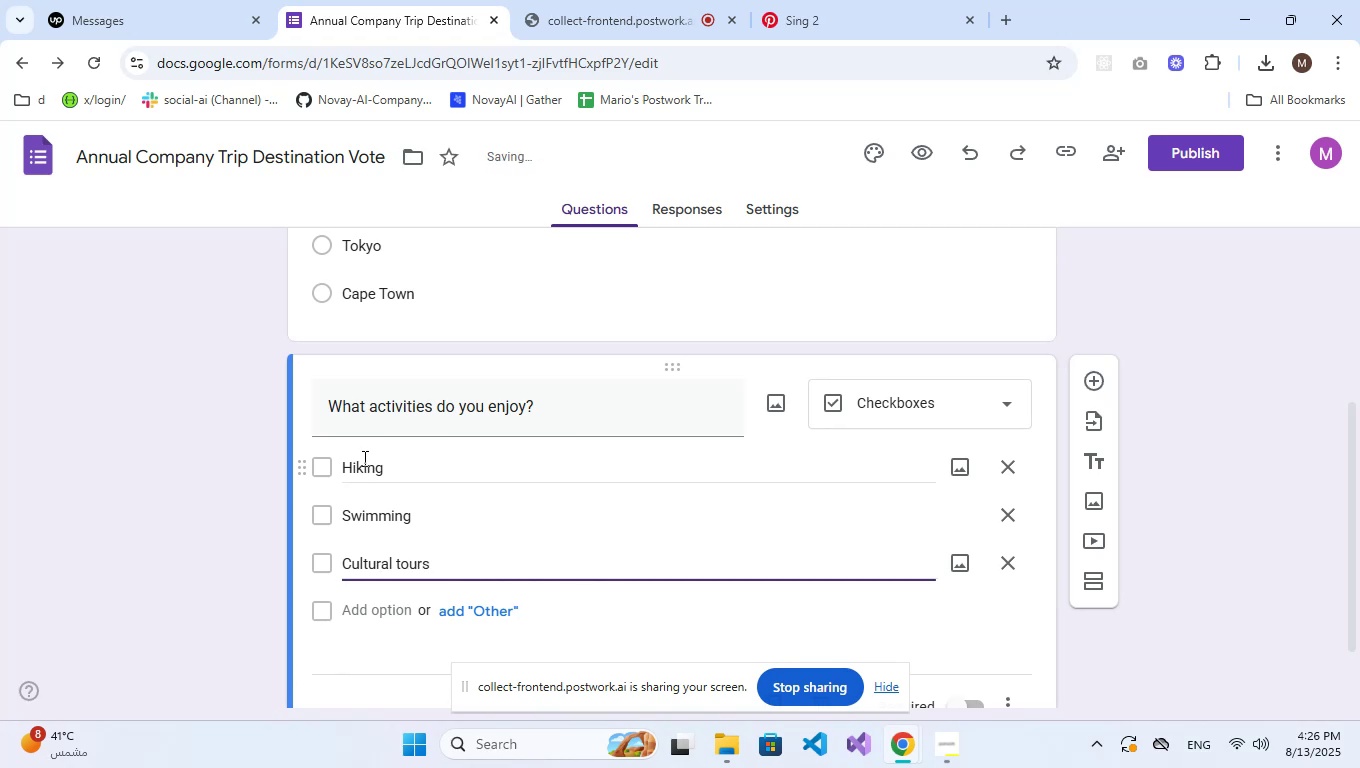 
key(Enter)
 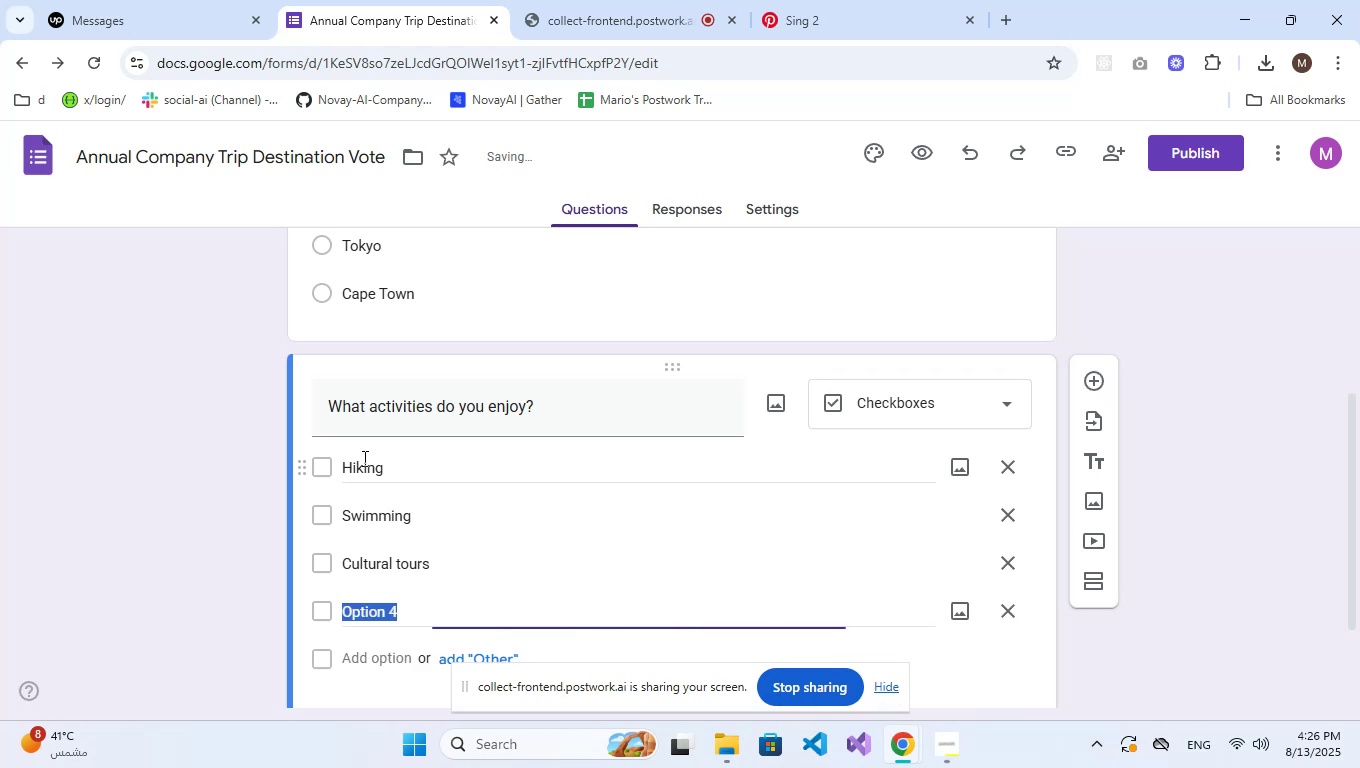 
type(Shopping)
key(NumpadEnter)
type(Adventure sports)
 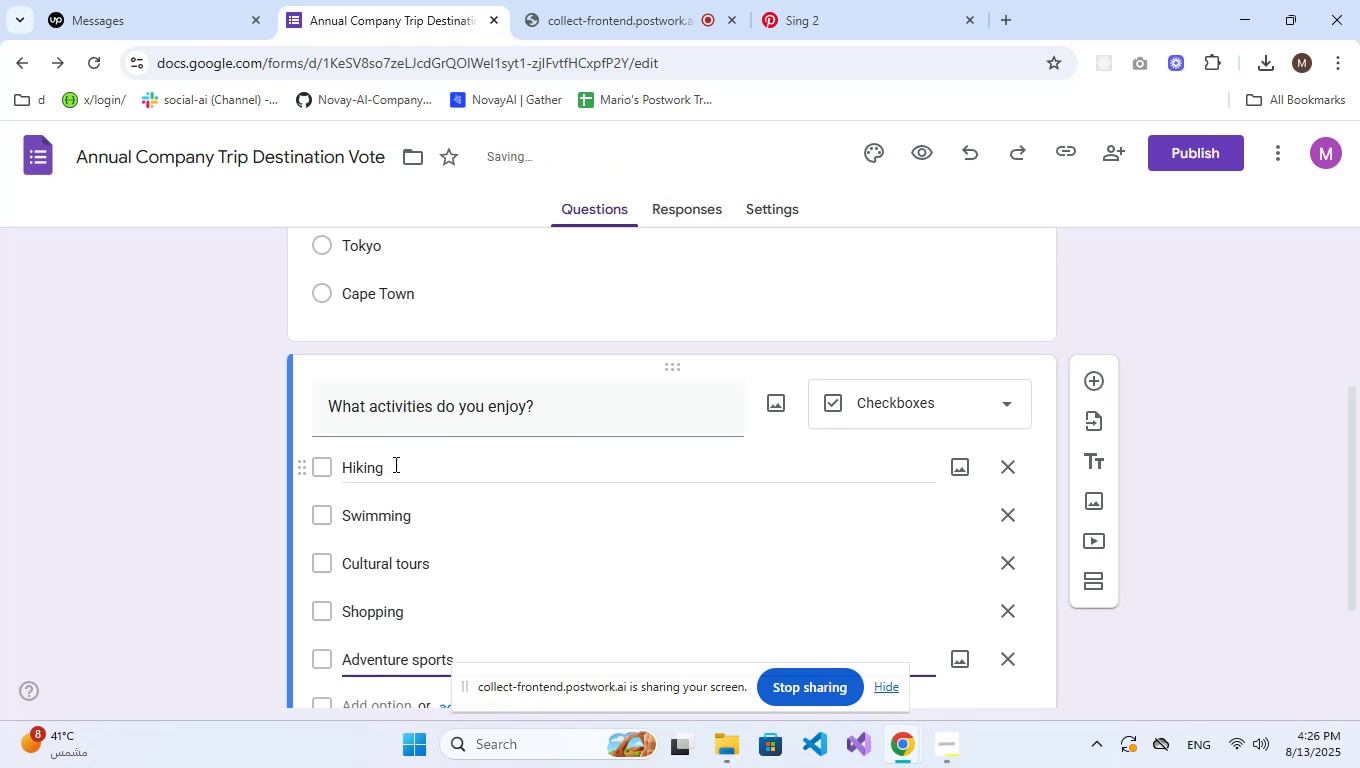 
scroll: coordinate [613, 505], scroll_direction: down, amount: 1.0
 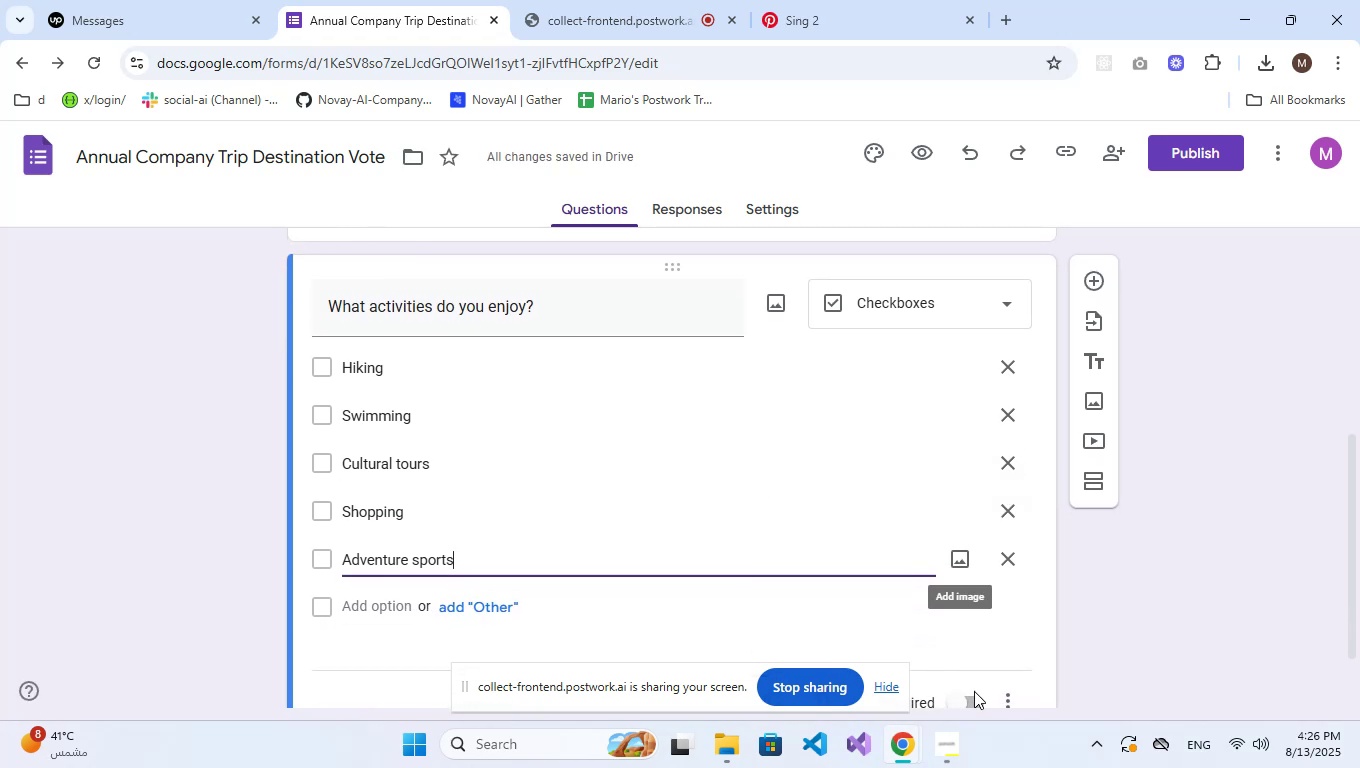 
double_click([963, 697])
 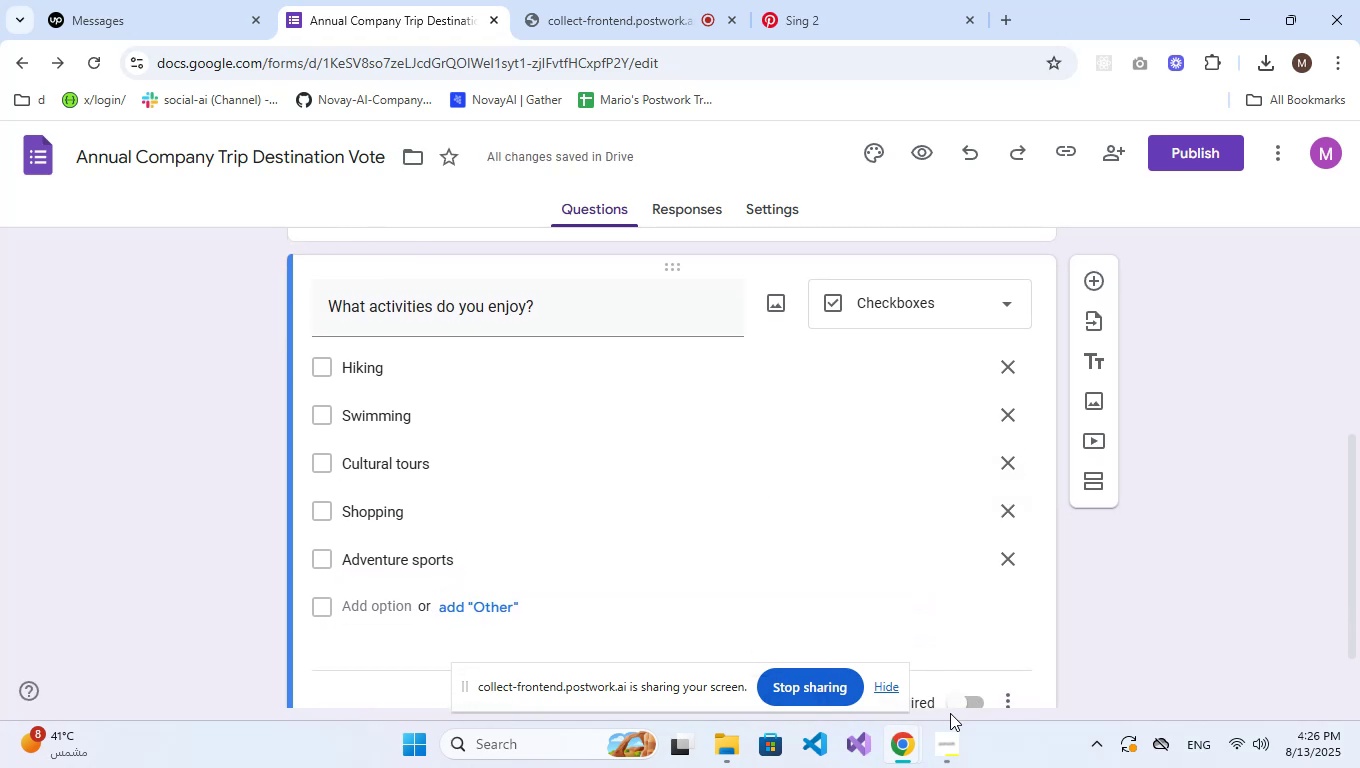 
scroll: coordinate [948, 517], scroll_direction: down, amount: 5.0
 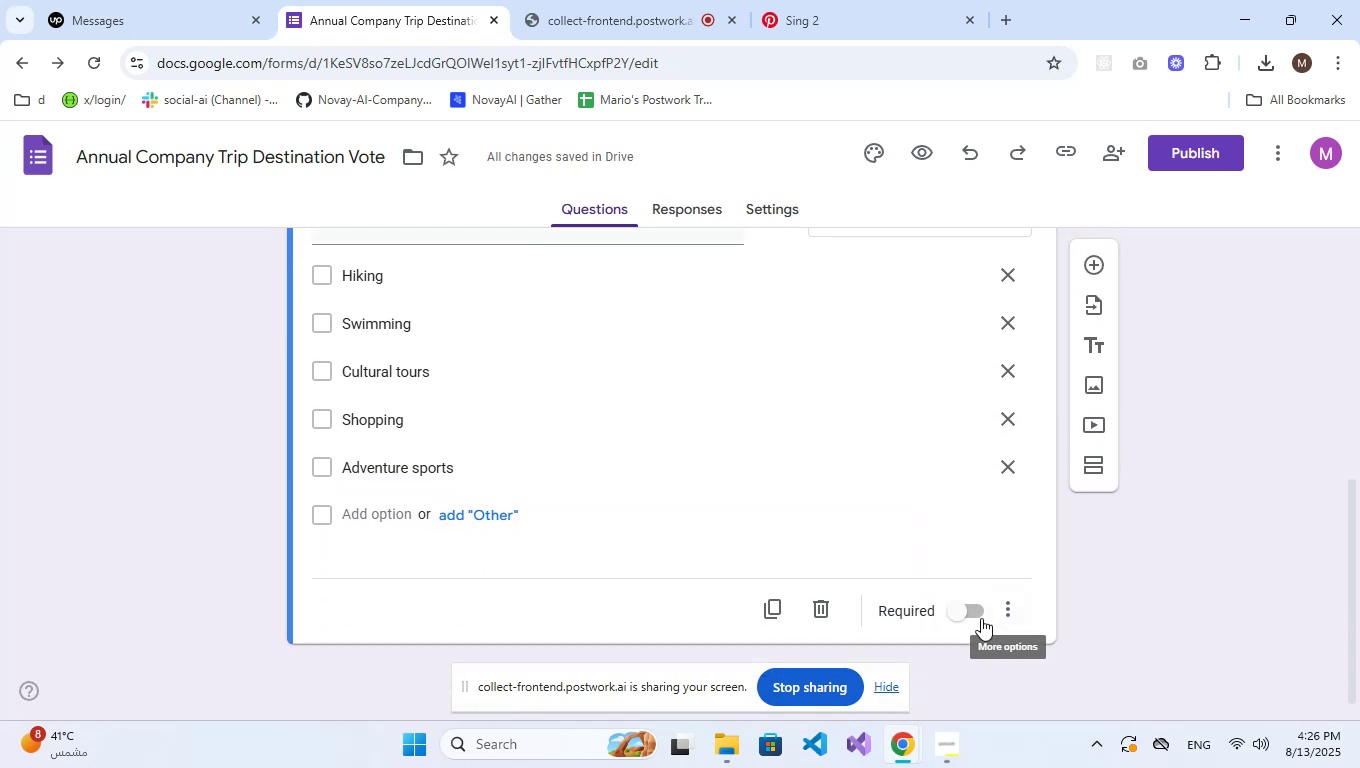 
left_click([977, 616])
 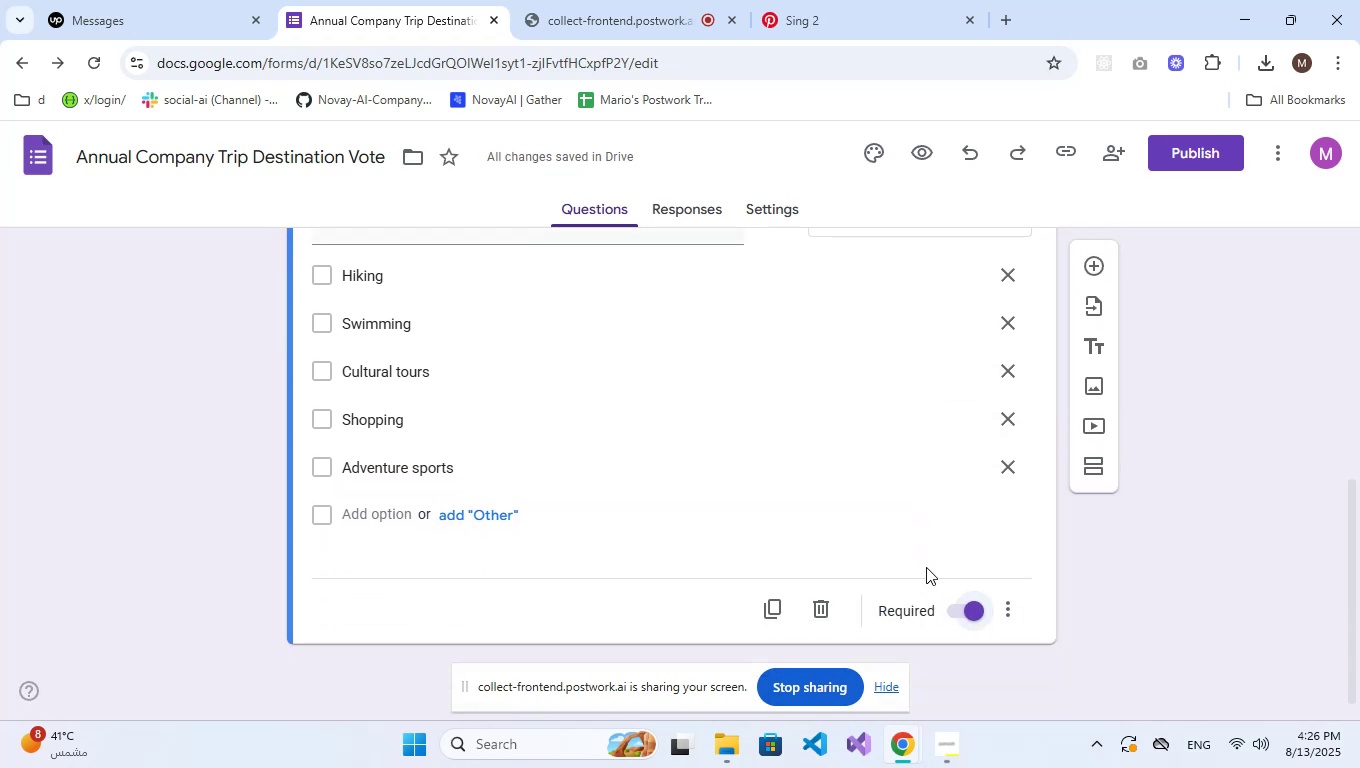 
left_click([1097, 266])
 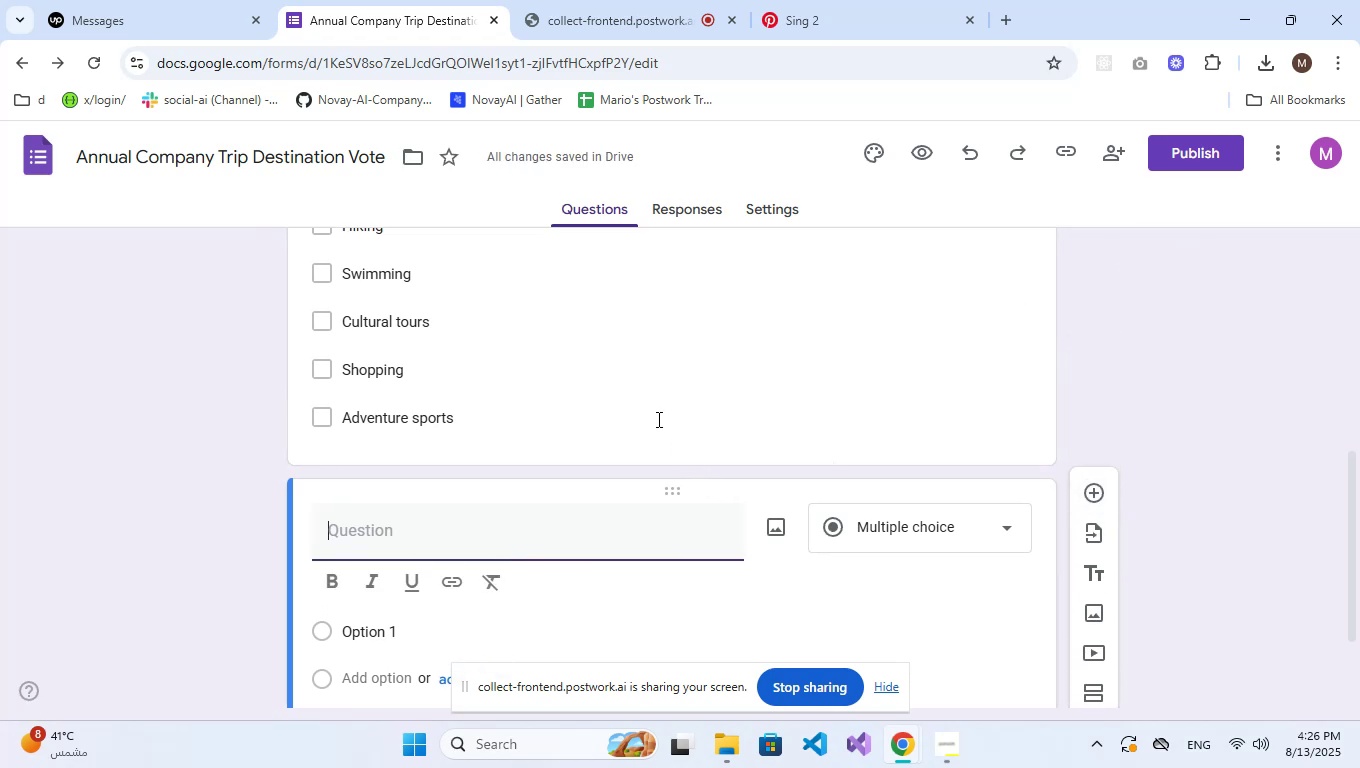 
wait(8.38)
 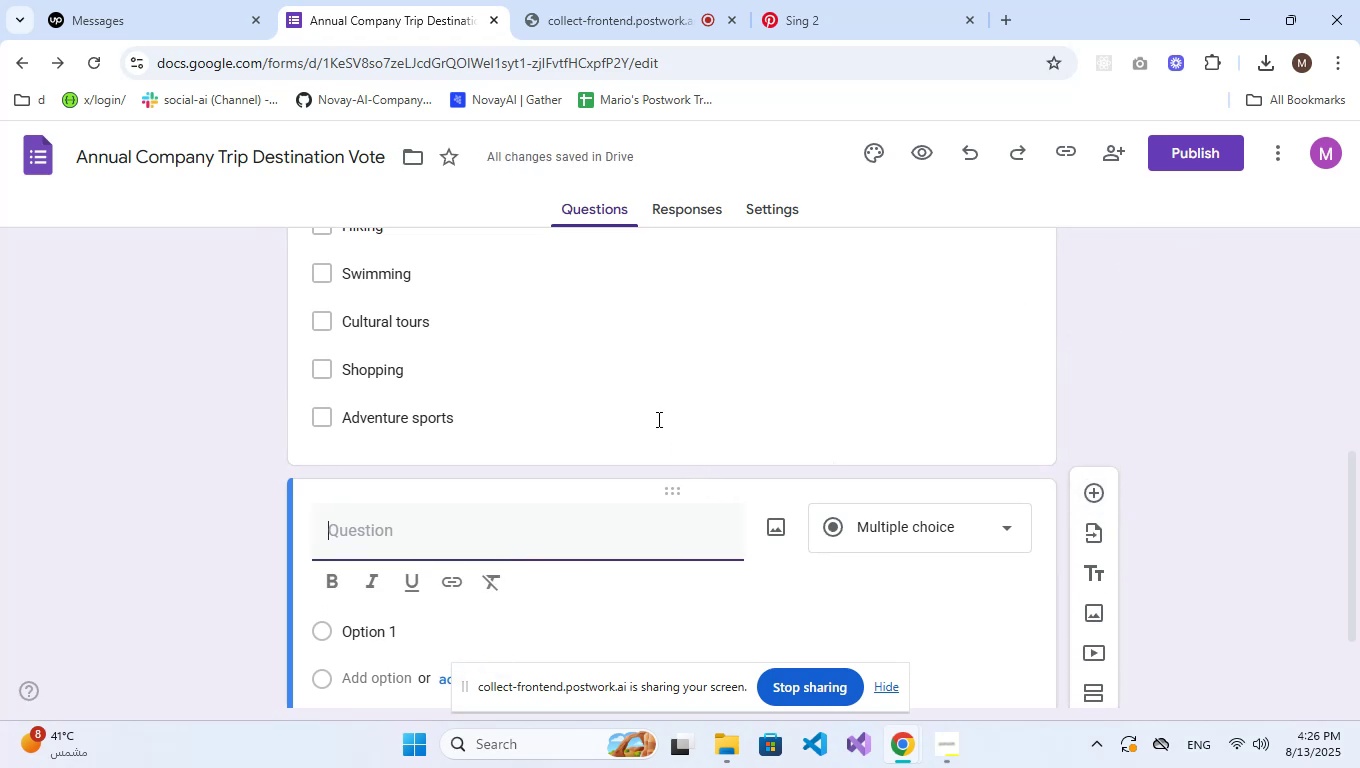 
left_click([932, 531])
 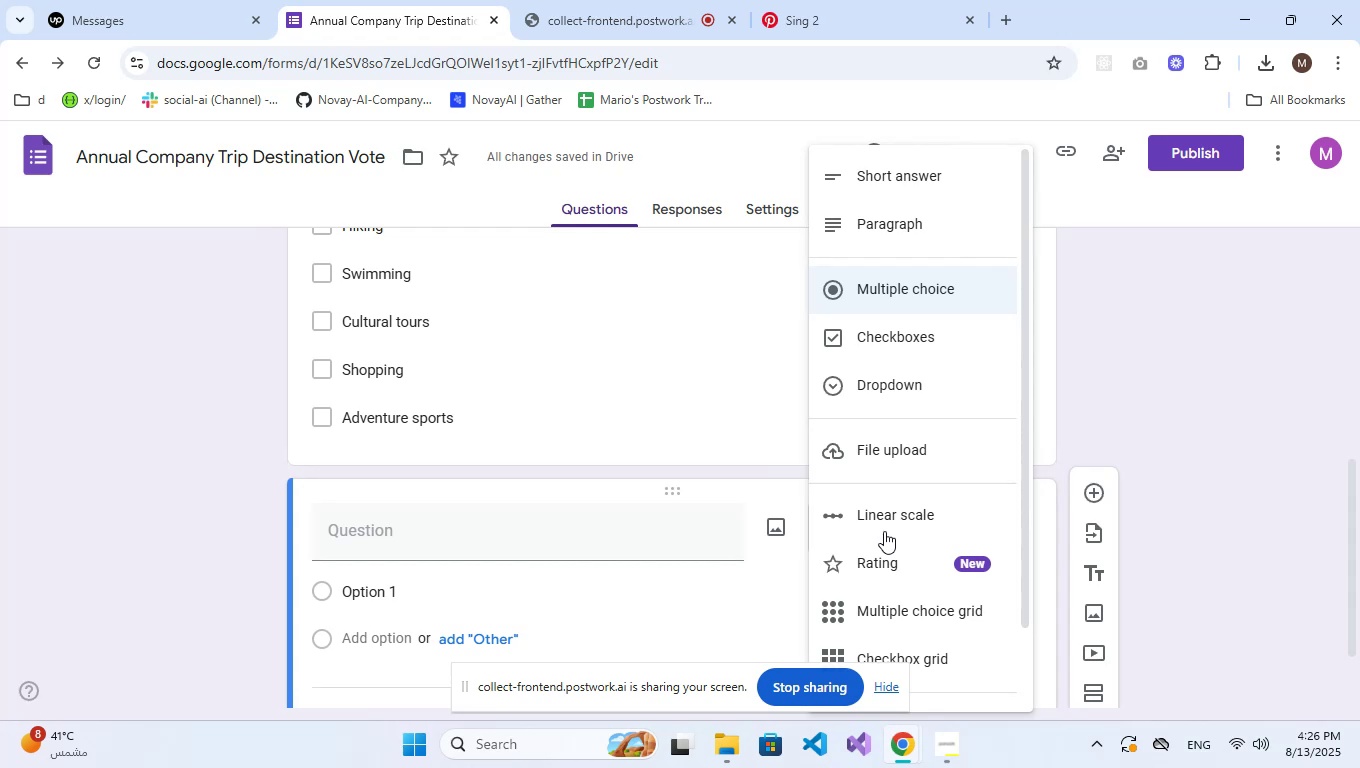 
scroll: coordinate [576, 418], scroll_direction: up, amount: 1.0
 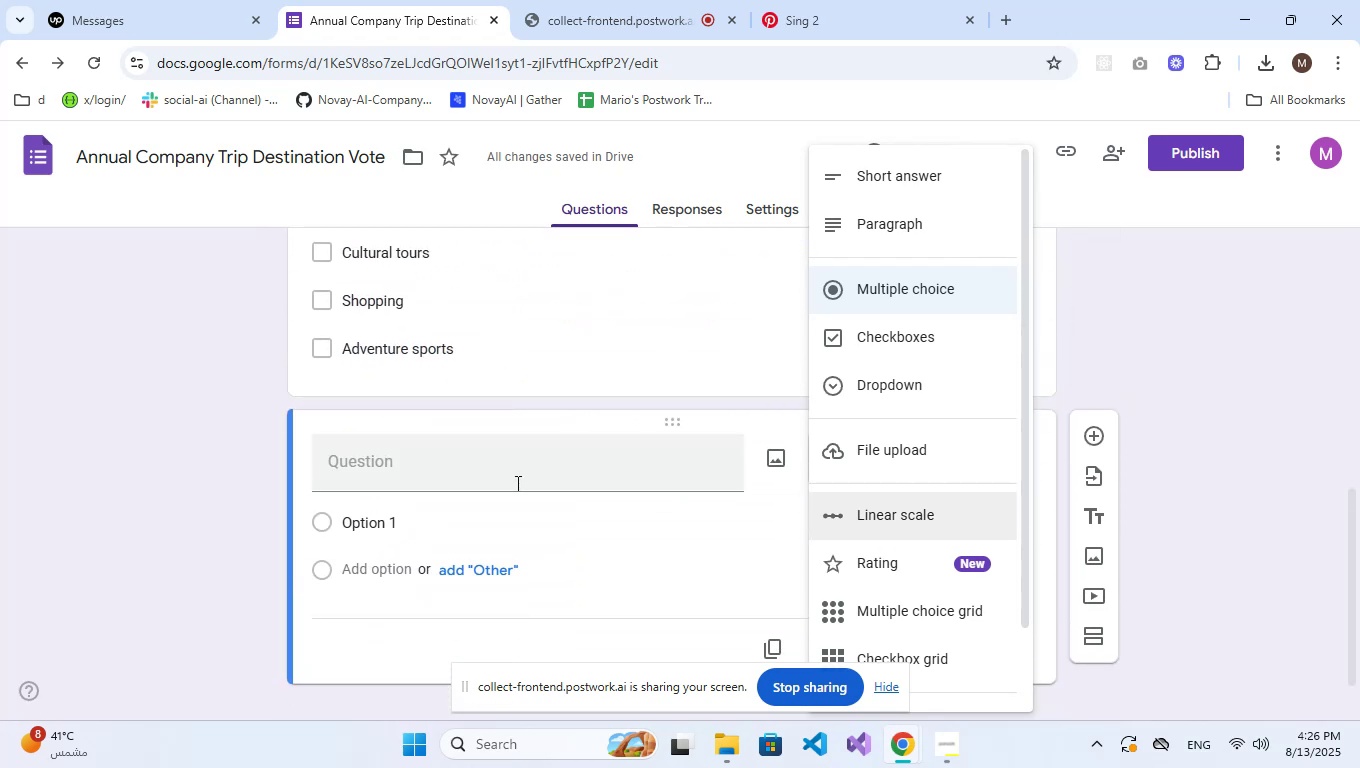 
left_click([486, 483])
 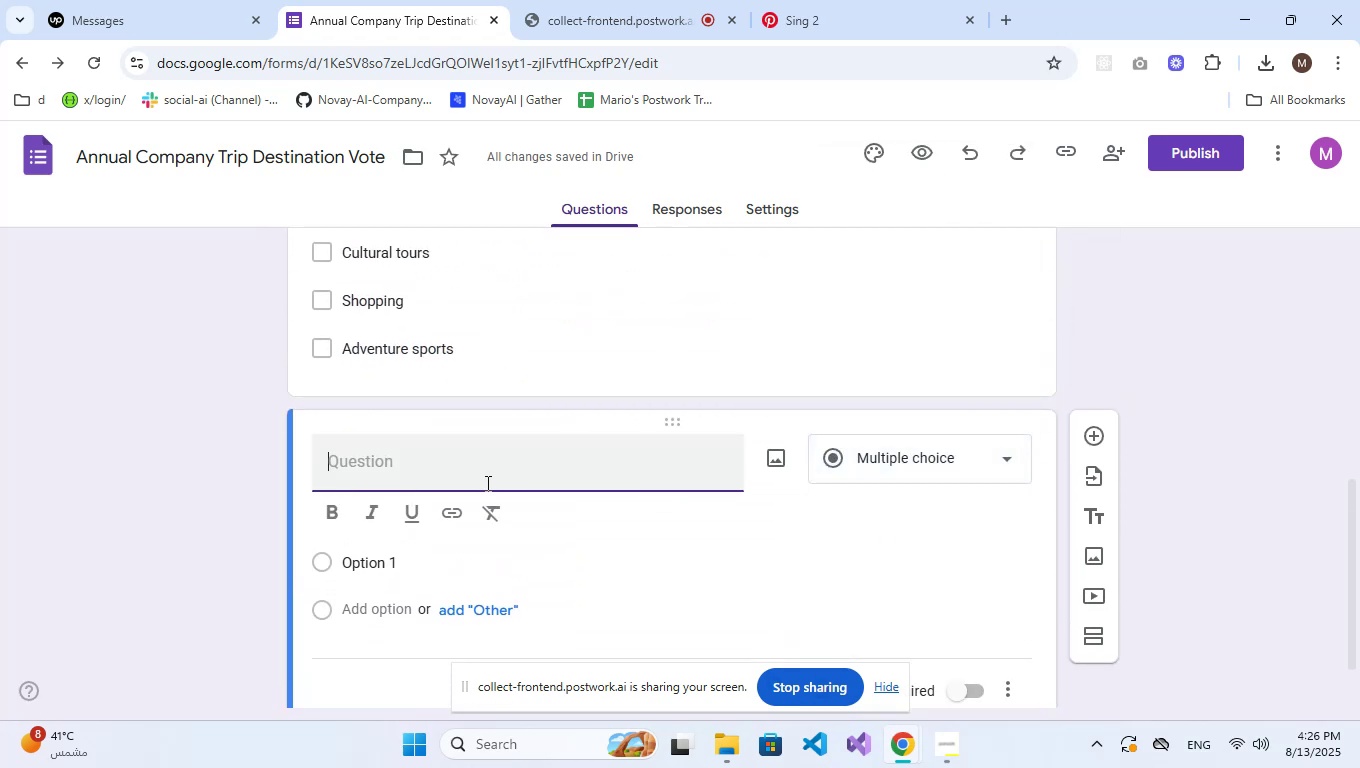 
type(Rate the )
key(Backspace)
key(Backspace)
key(Backspace)
type( )
key(Backspace)
type(e the impo)
key(Backspace)
type(importance of the foll)
key(Backspace)
key(Backspace)
key(Backspace)
type(following for your trip:)
 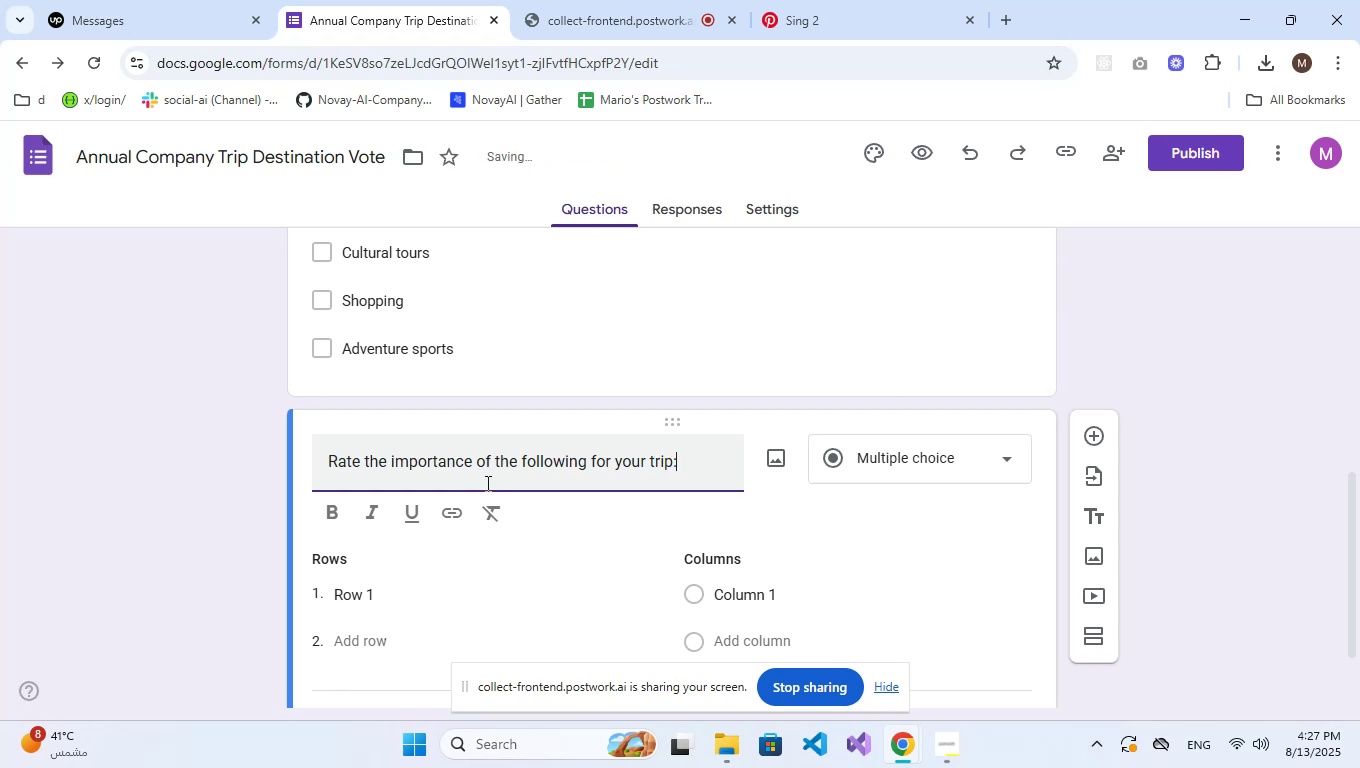 
scroll: coordinate [486, 483], scroll_direction: down, amount: 1.0
 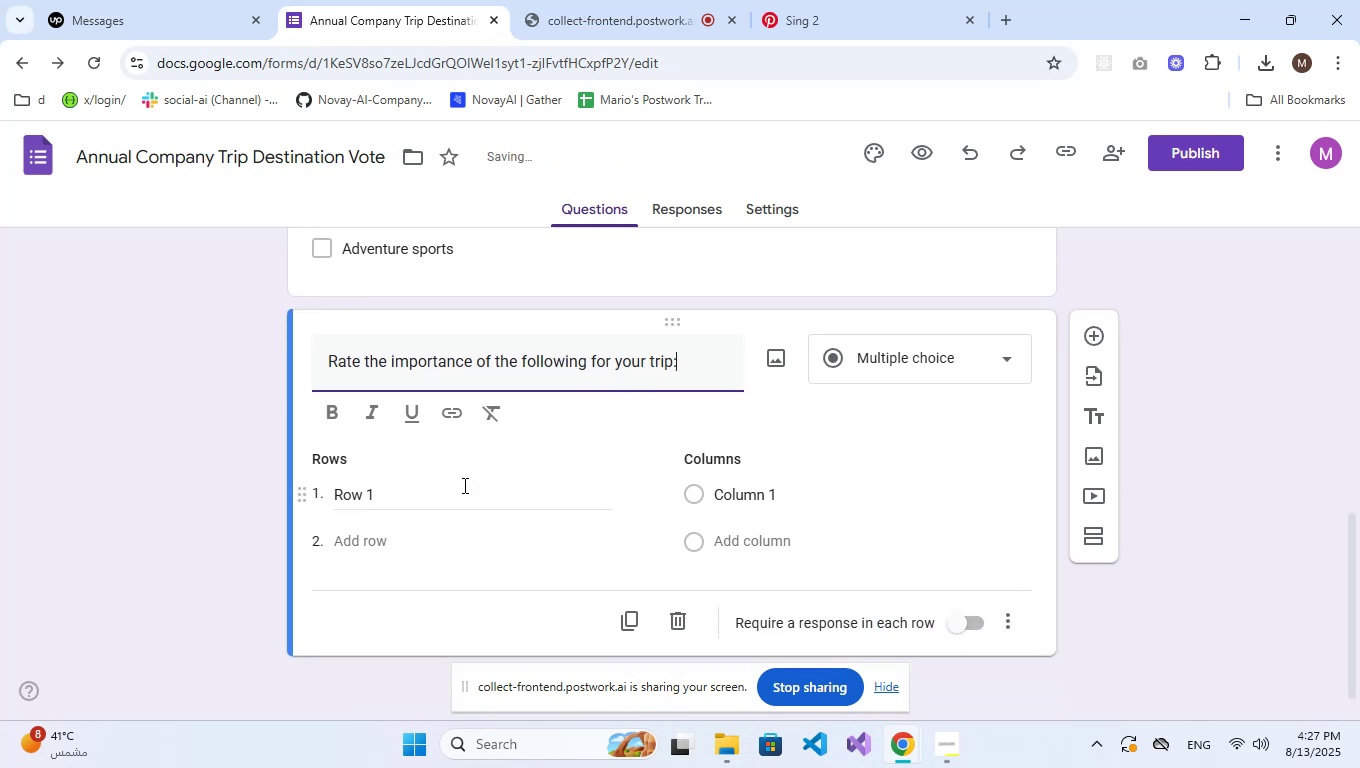 
left_click([421, 497])
 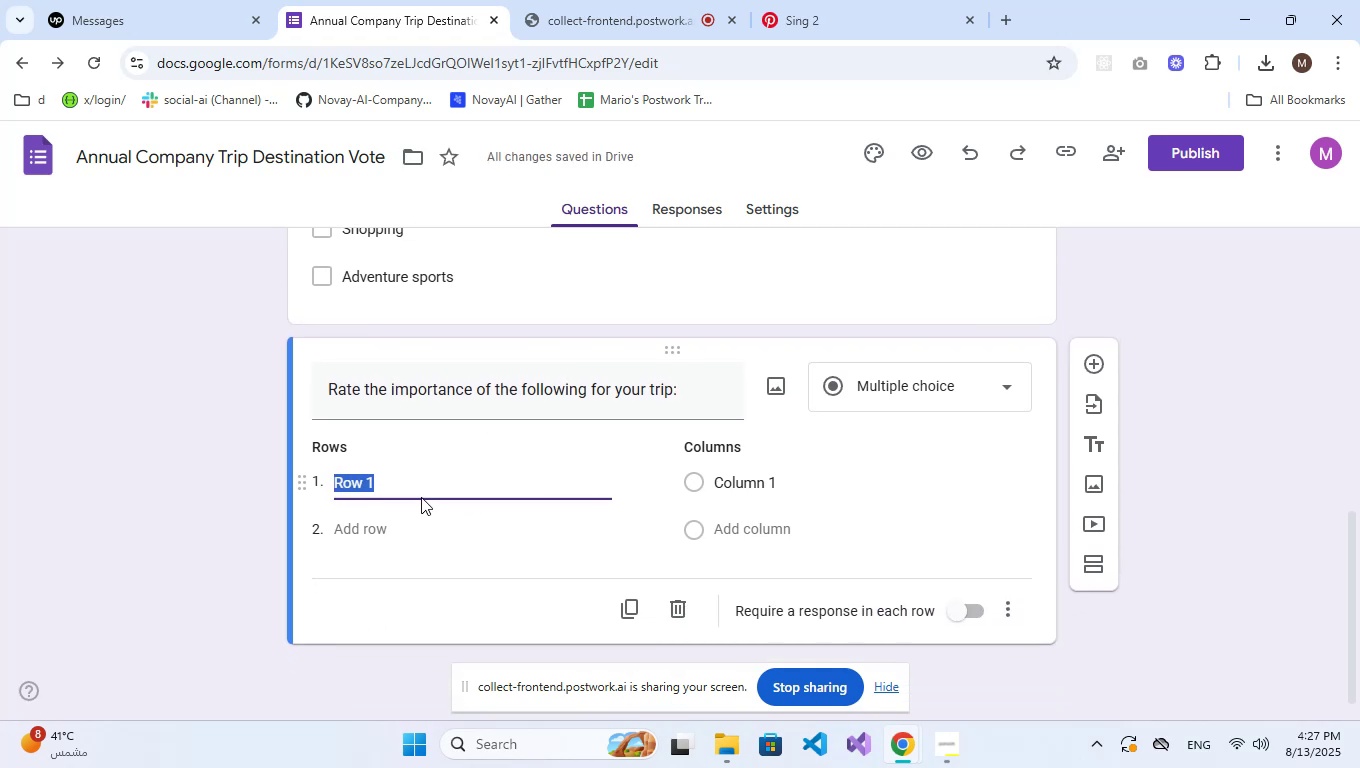 
type(Cost)
 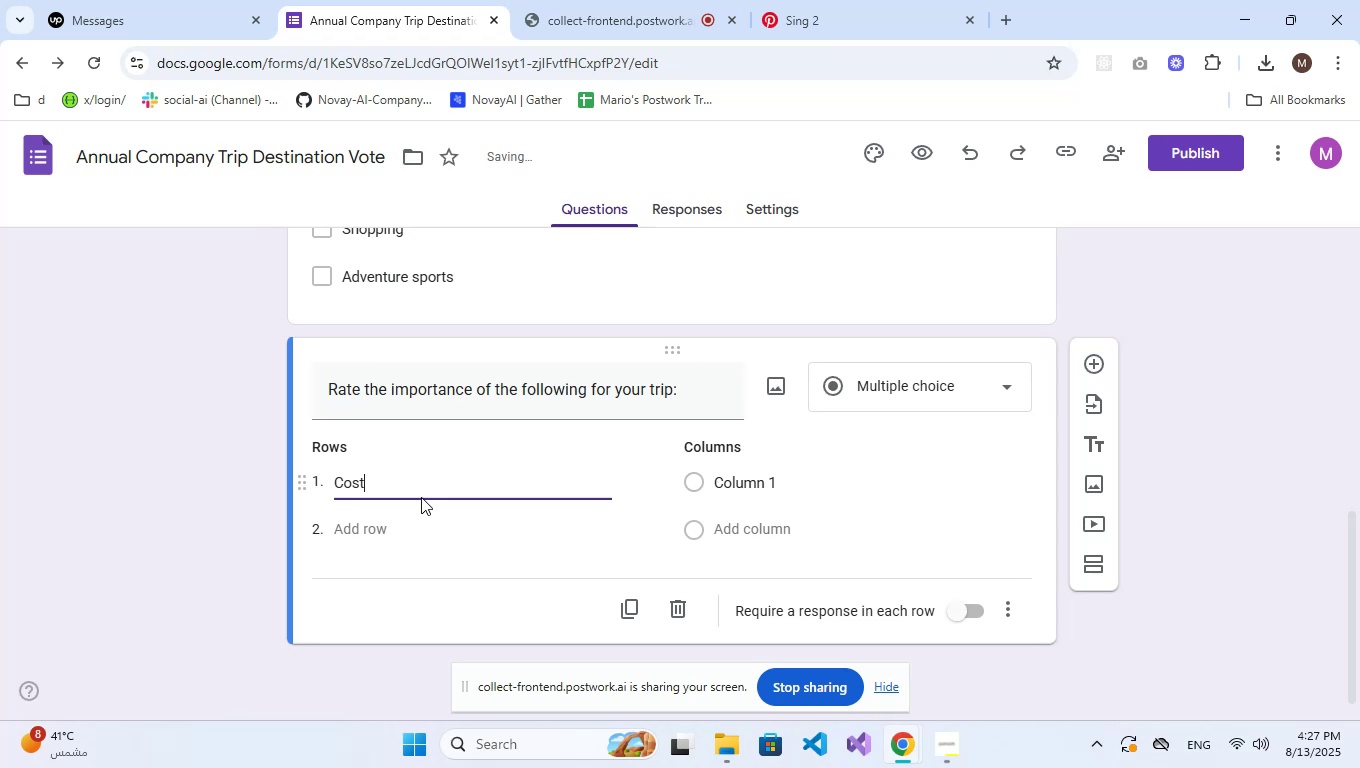 
key(Enter)
 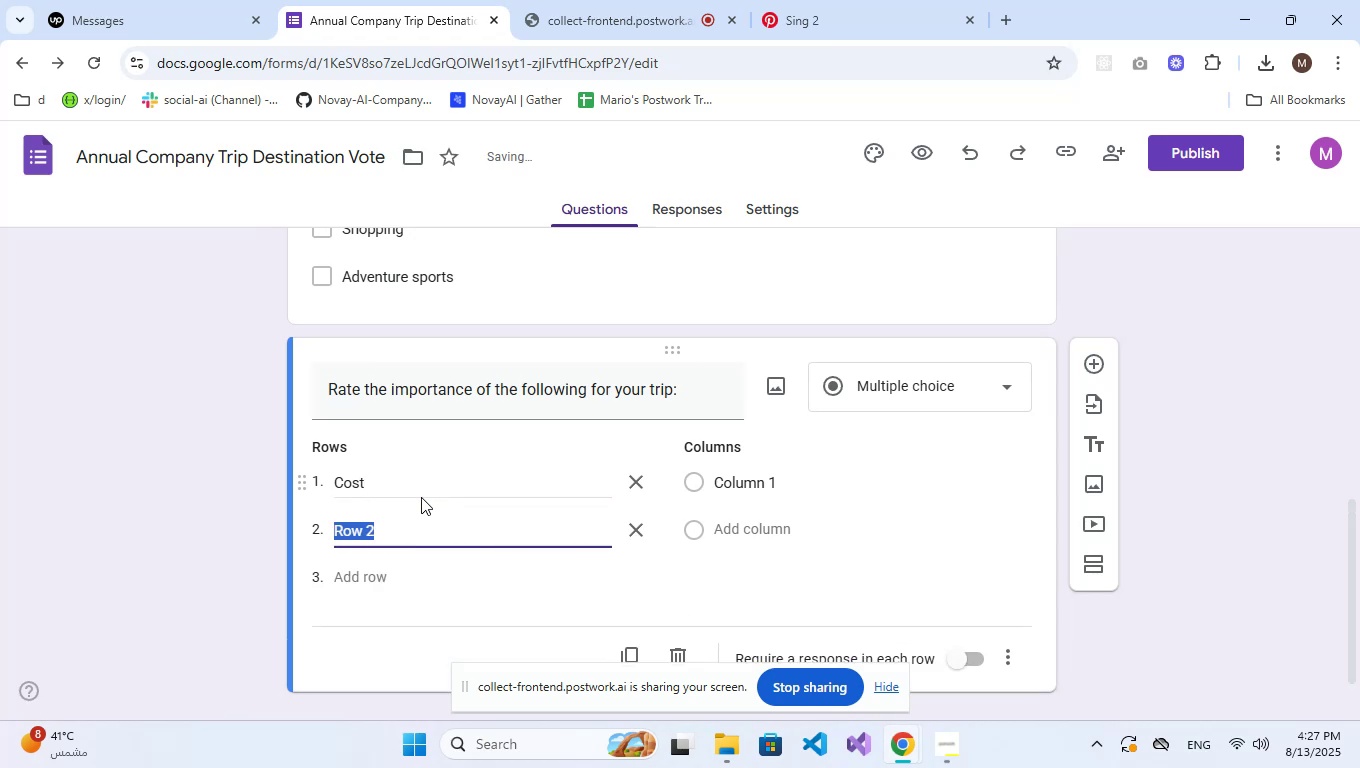 
type(a)
key(Backspace)
type(Accommodation)
 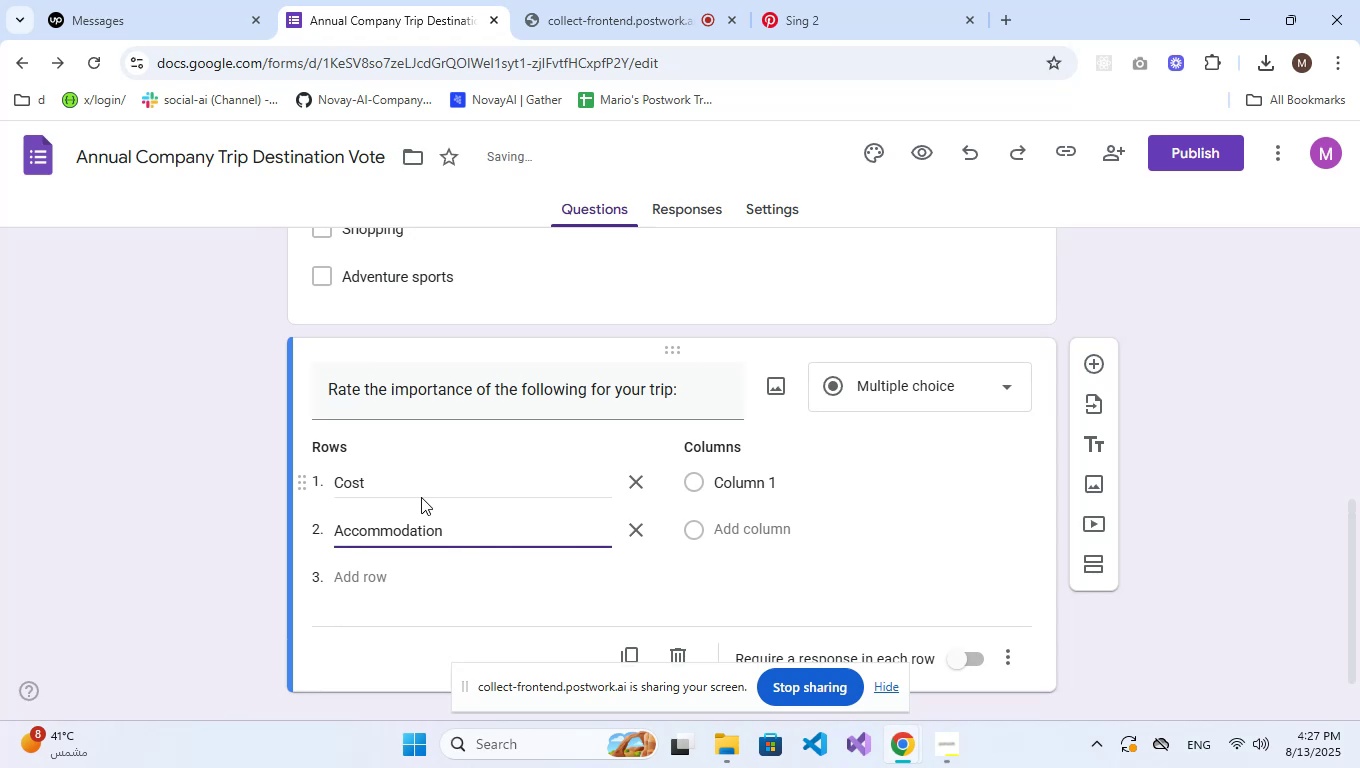 
key(Enter)
 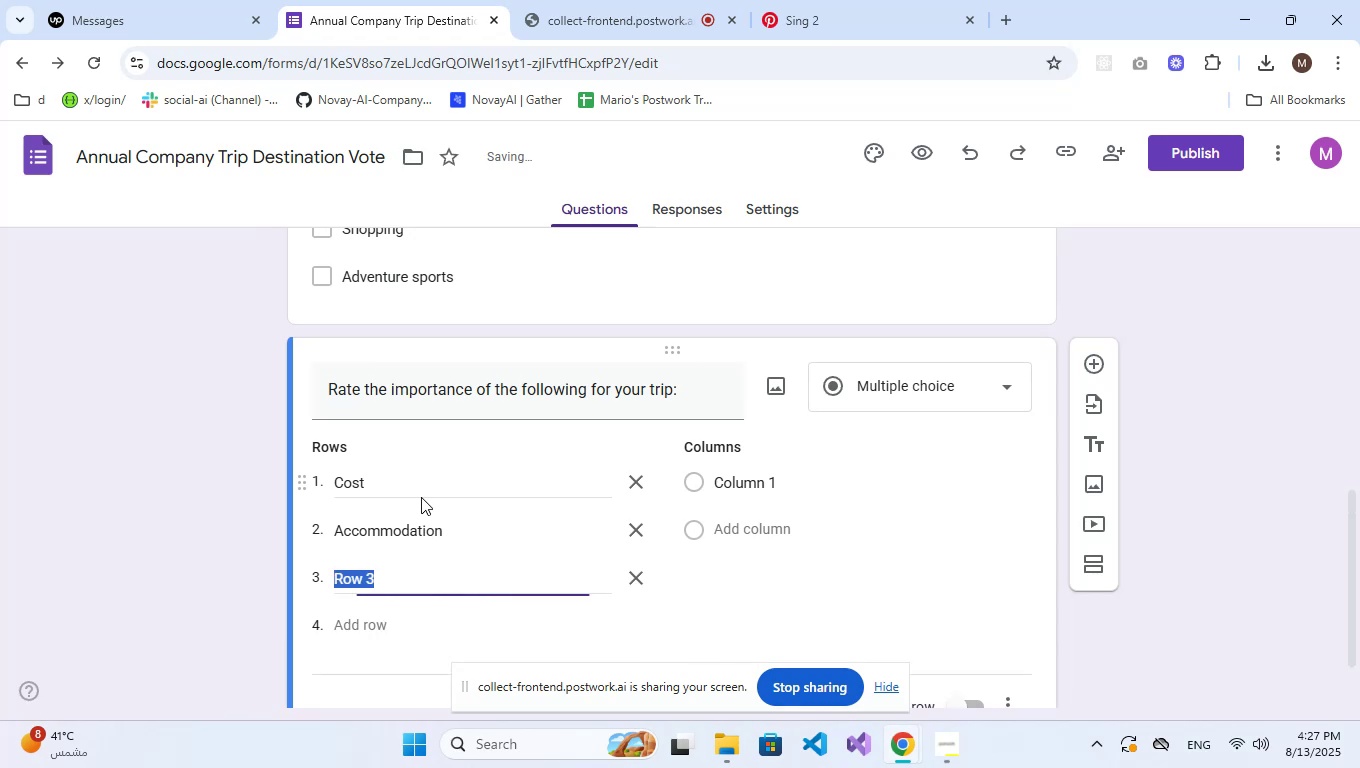 
type(Weather)
 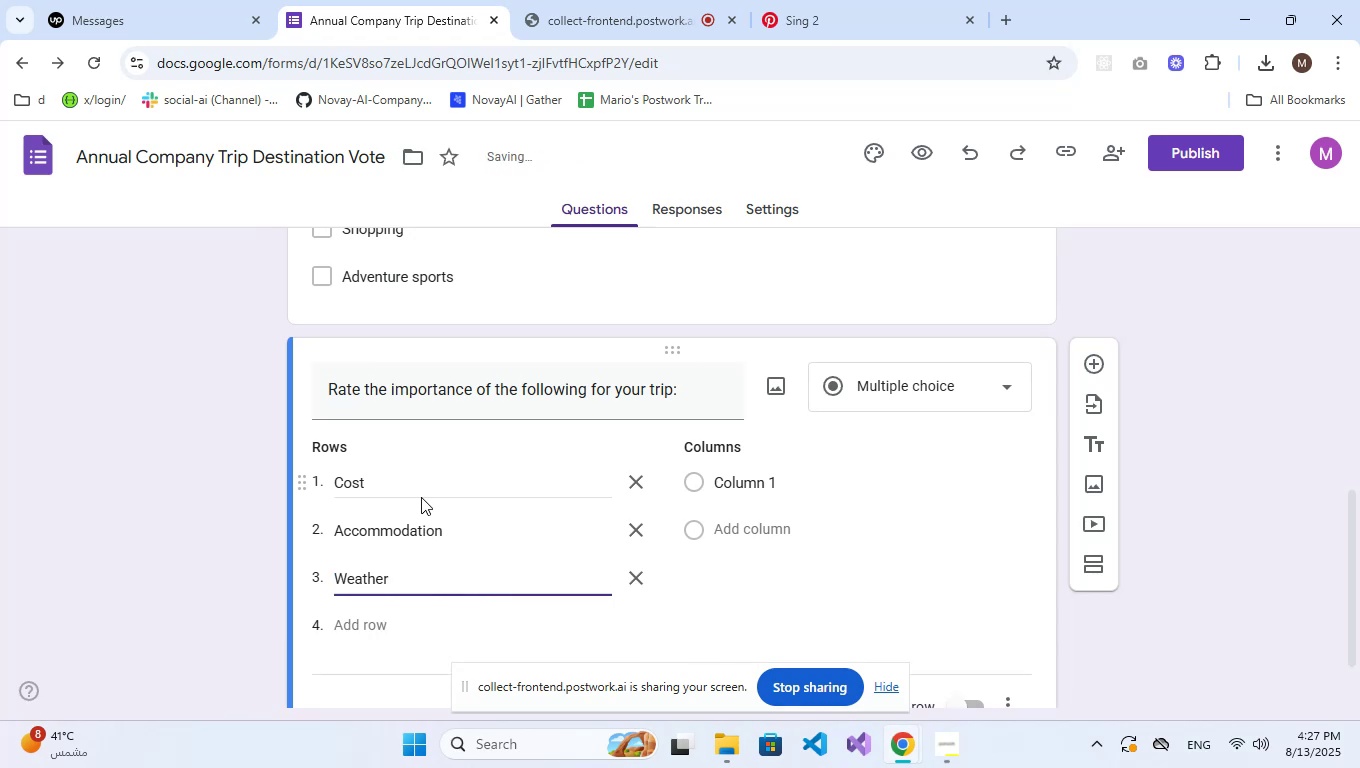 
key(Enter)
 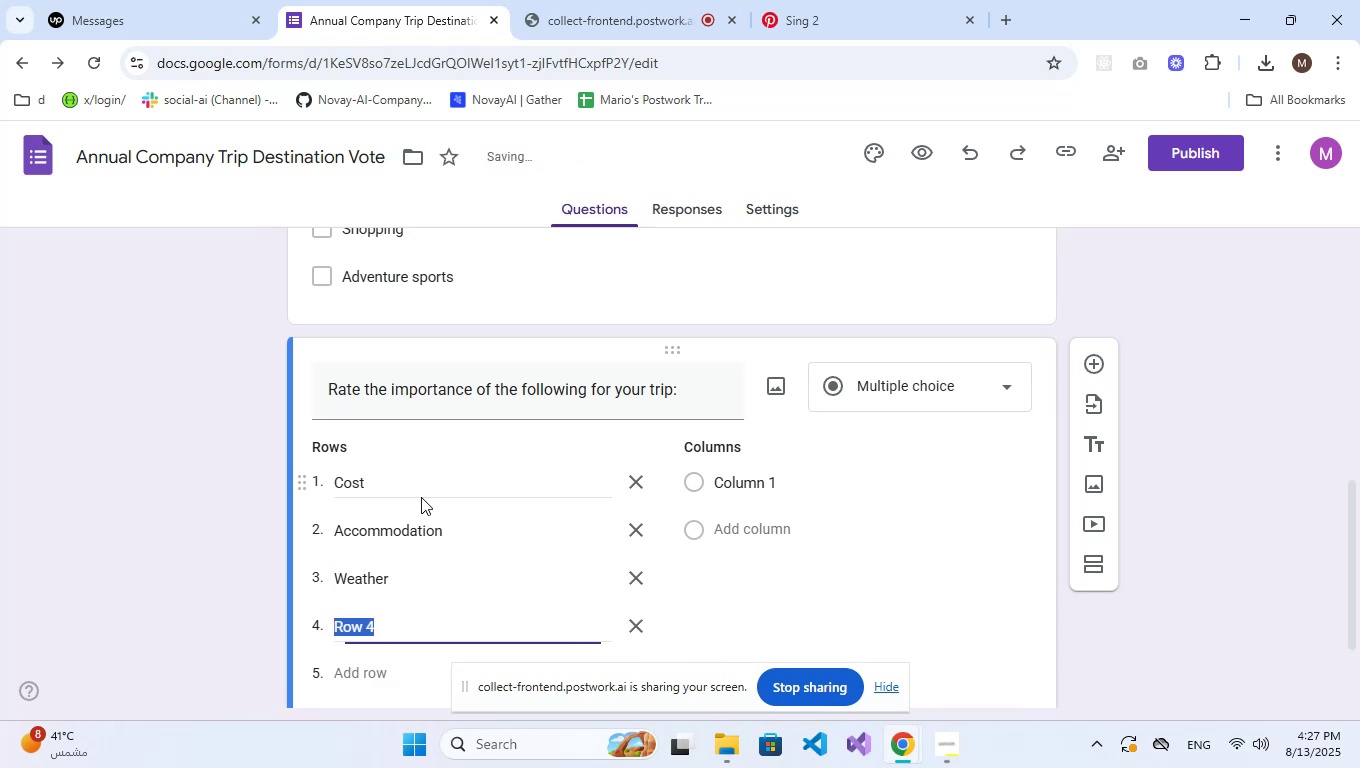 
type(Activities Available)
 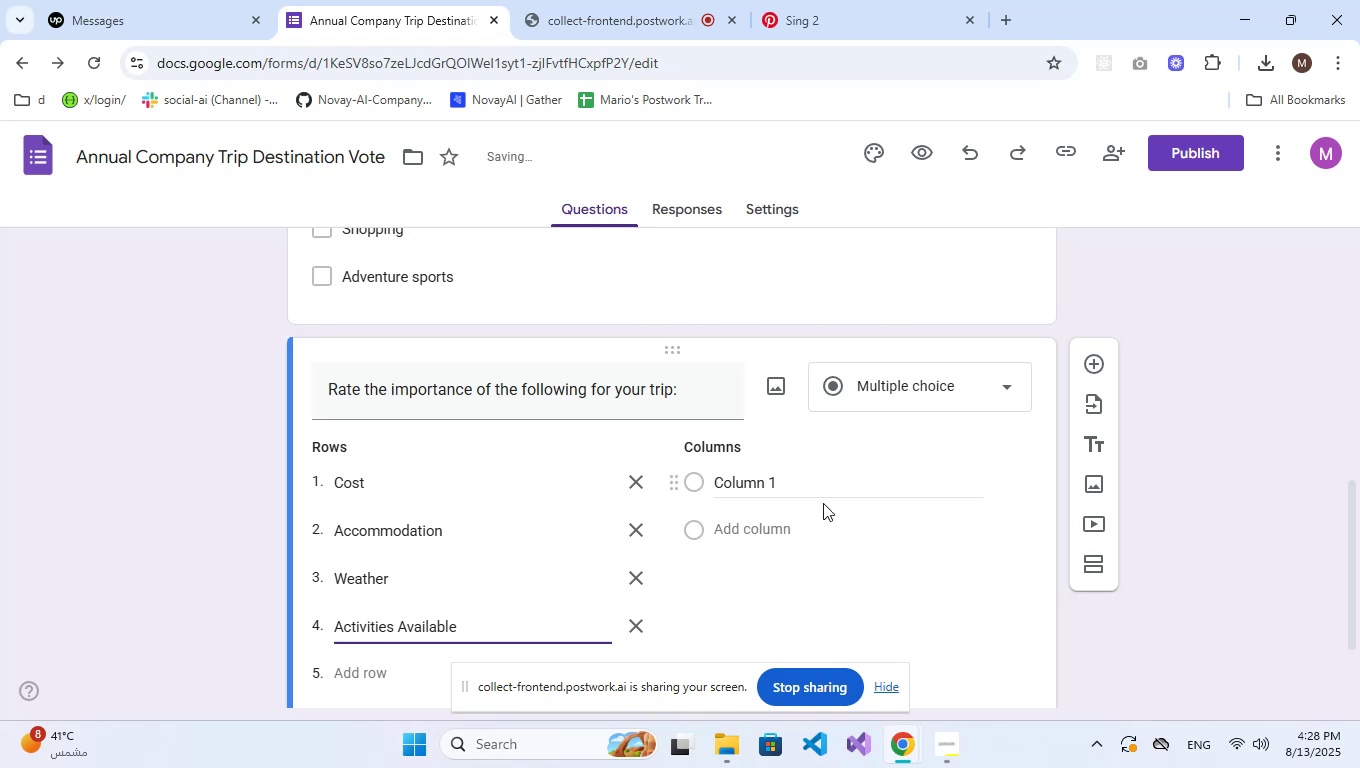 
left_click([791, 492])
 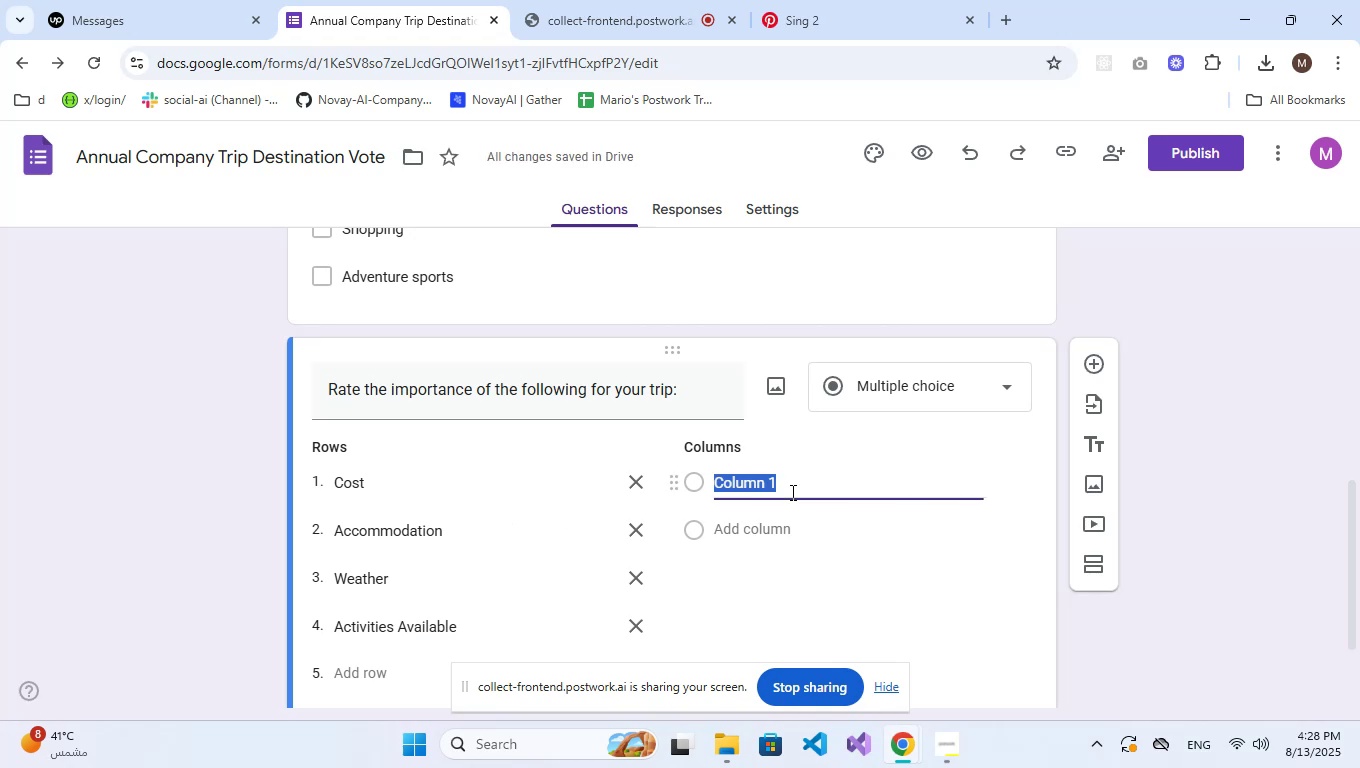 
type(Not important)
 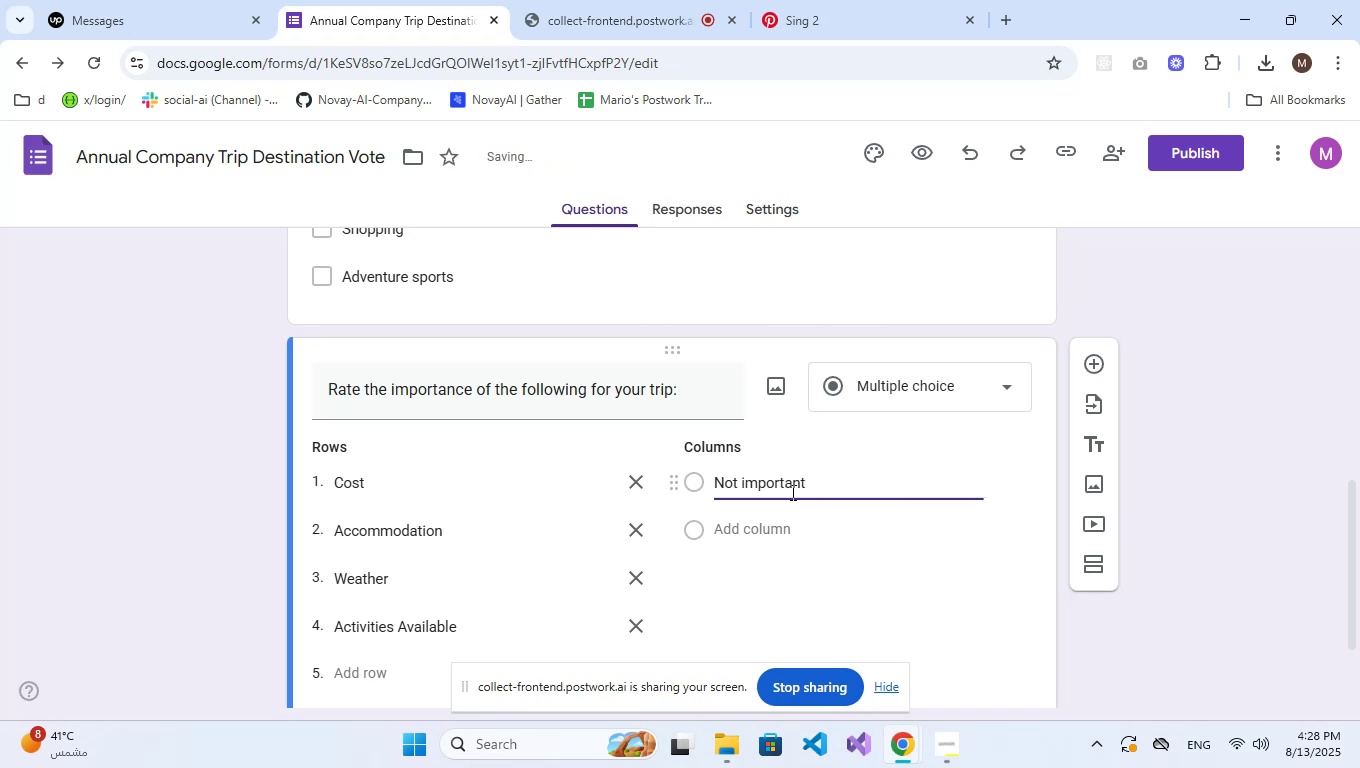 
key(Enter)
 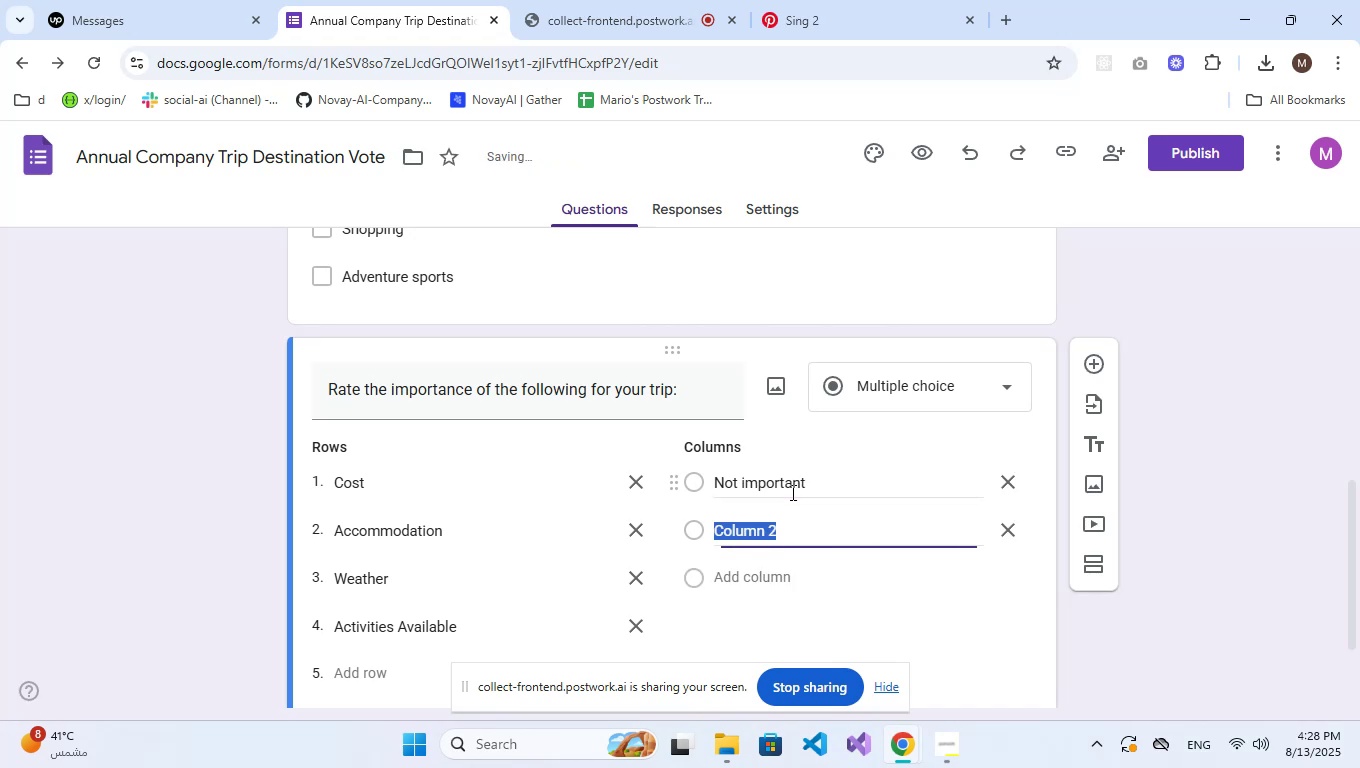 
type(Neutral)
 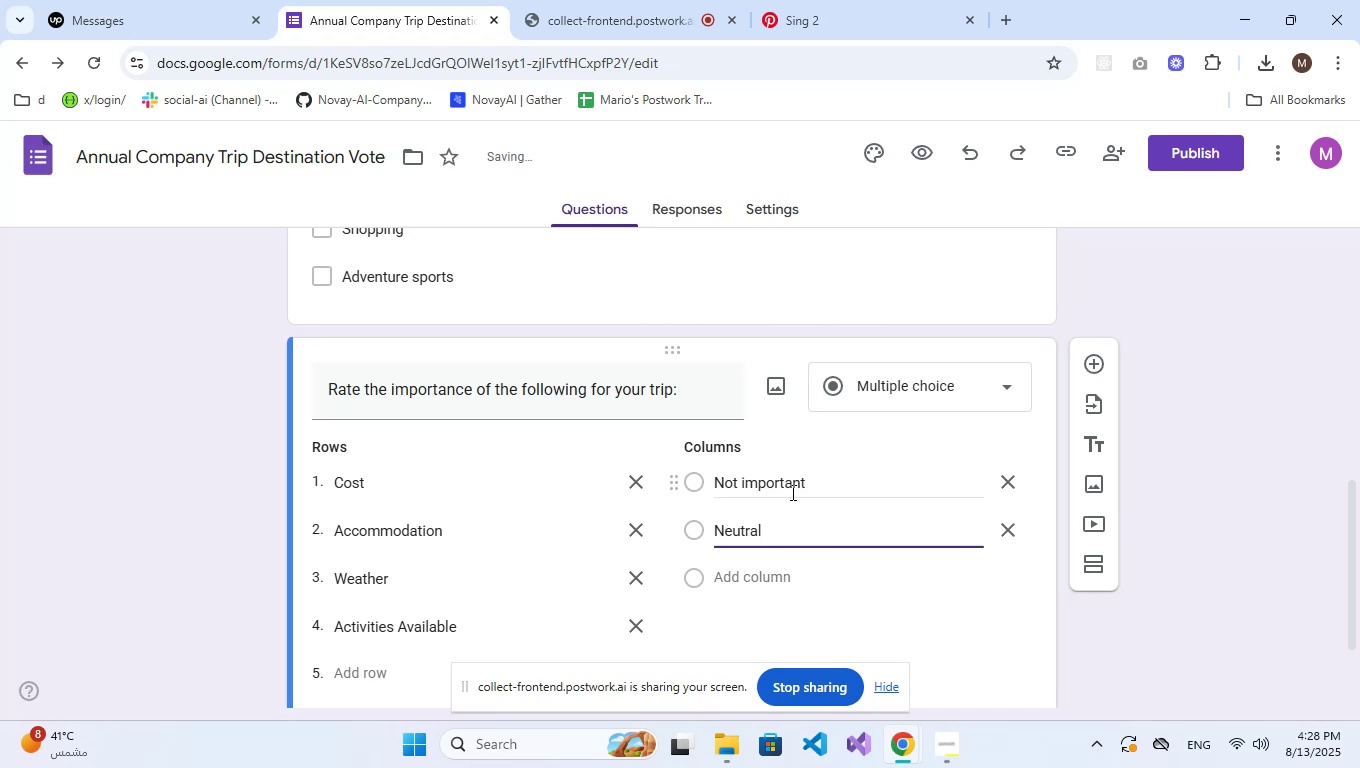 
key(Enter)
 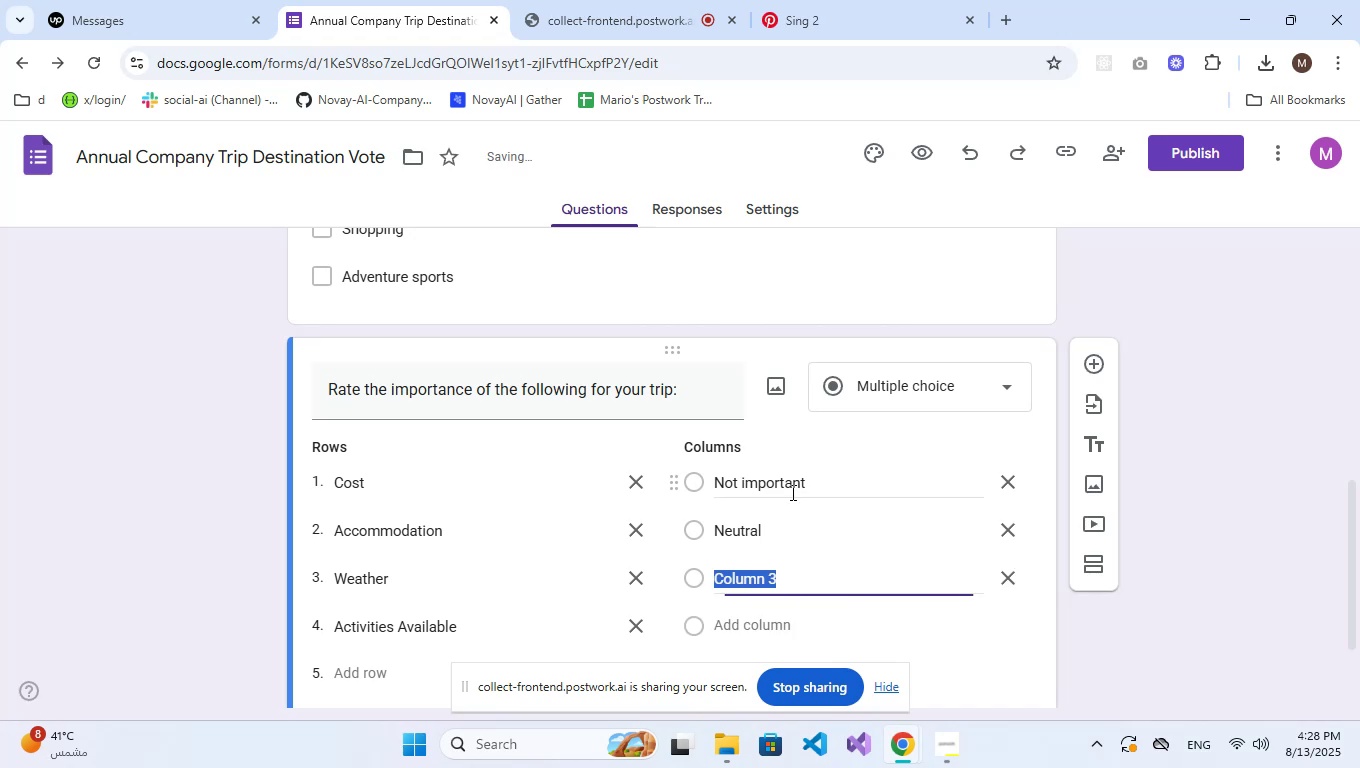 
type(Very Important)
 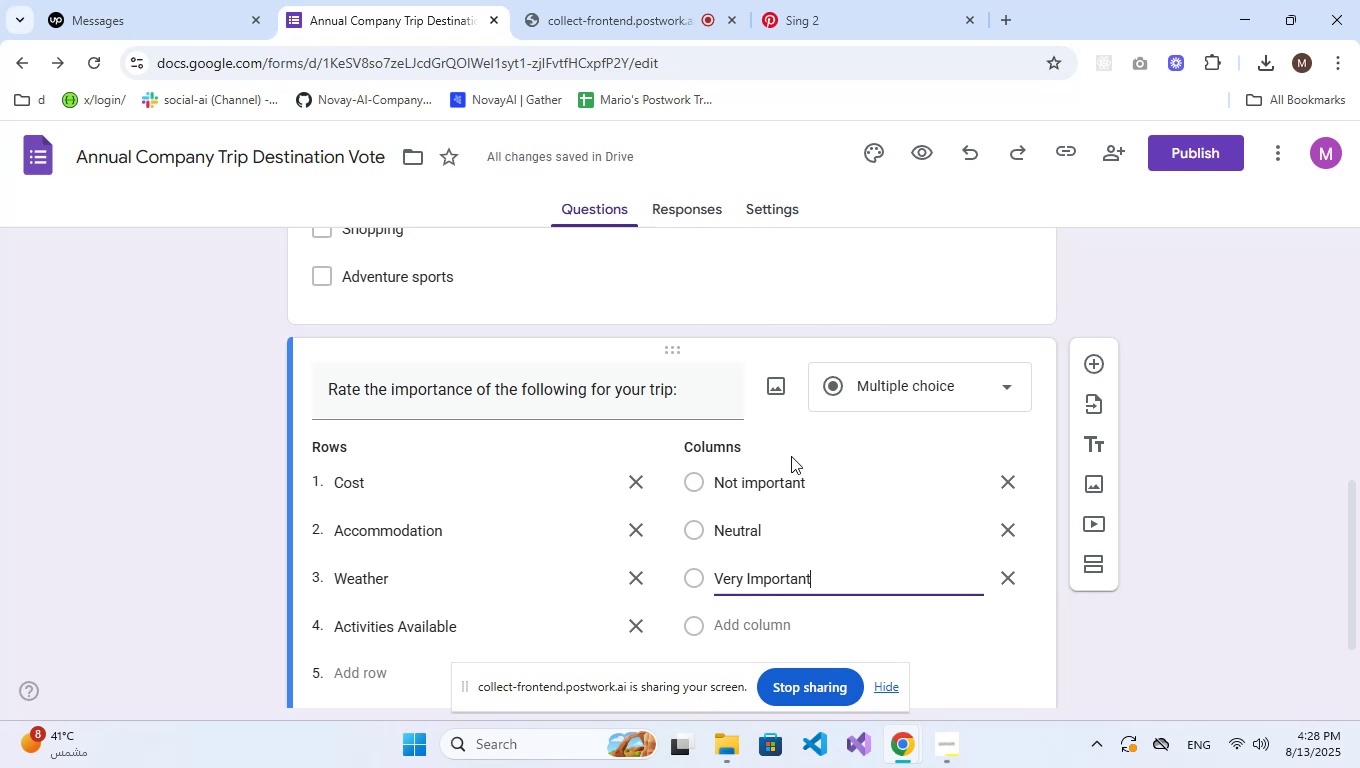 
wait(8.37)
 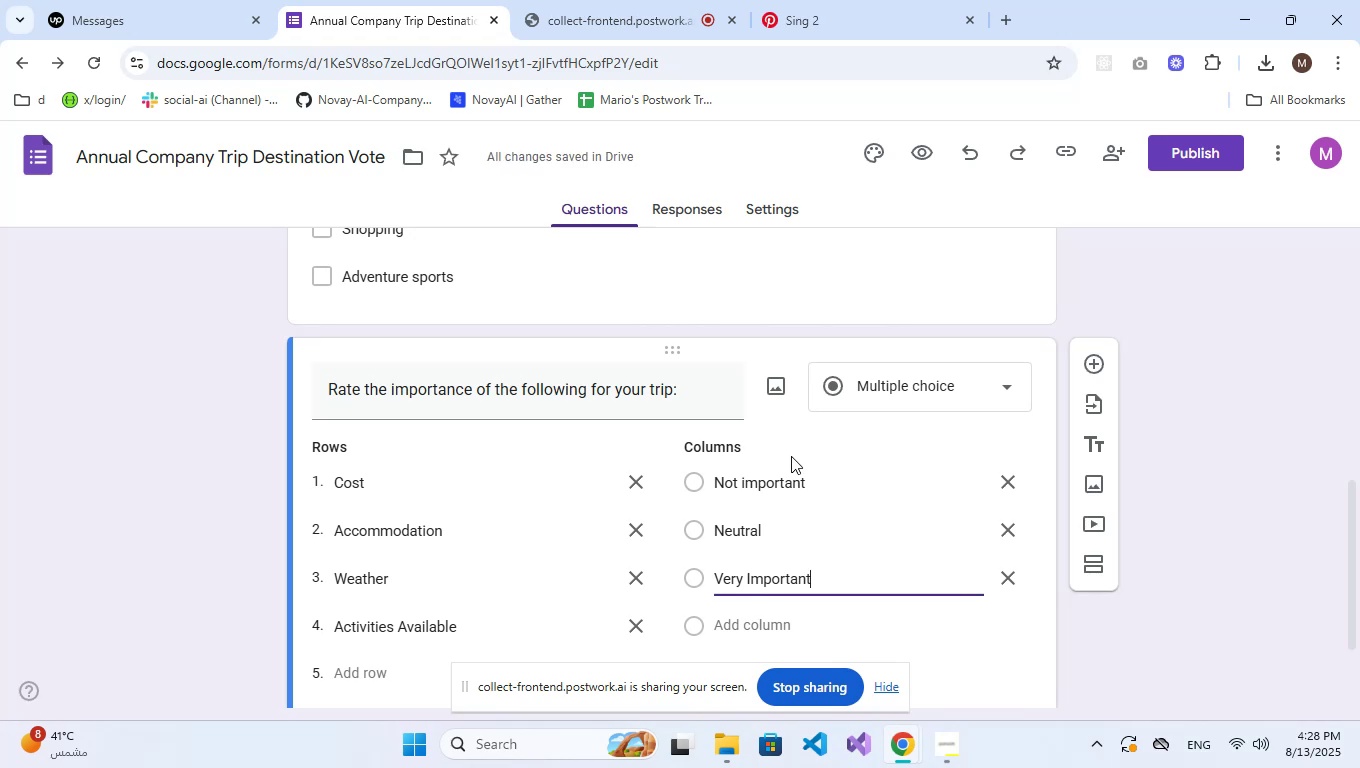 
left_click([917, 384])
 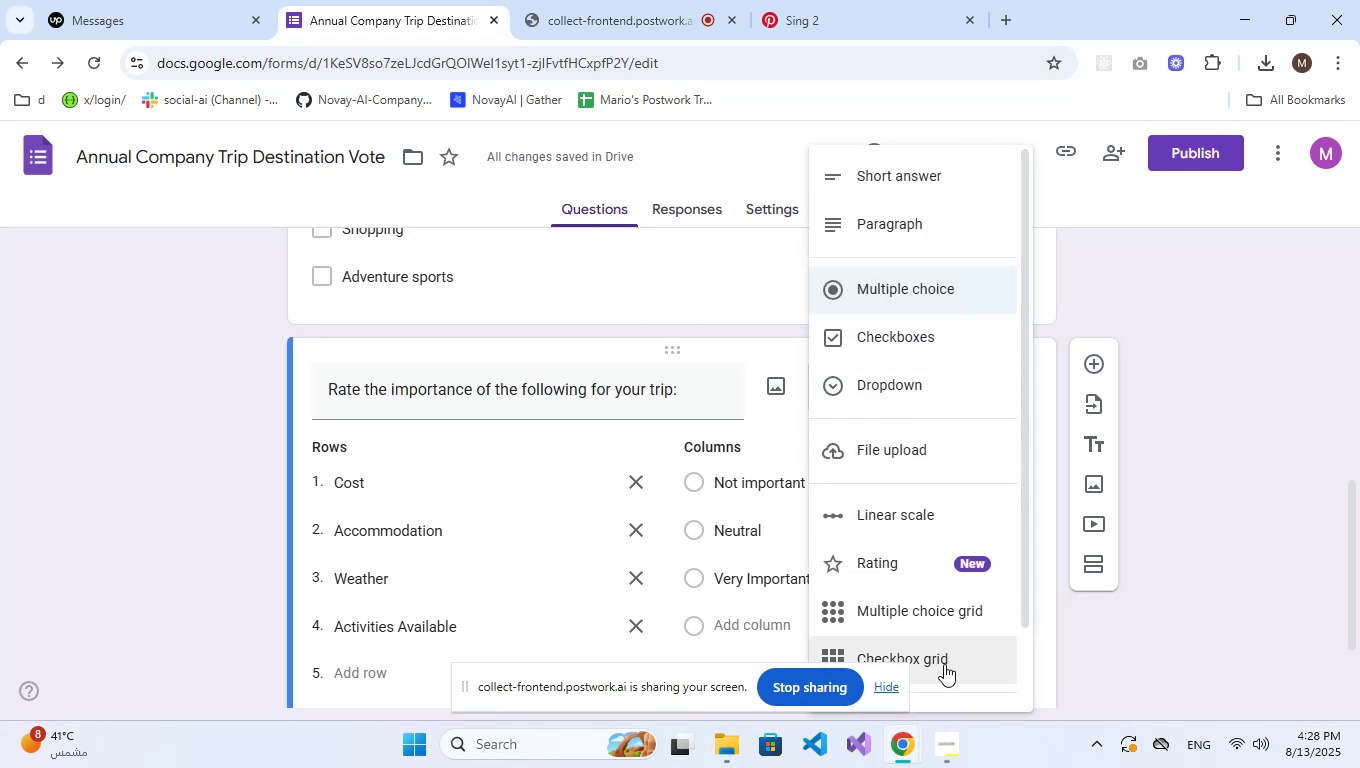 
left_click([948, 611])
 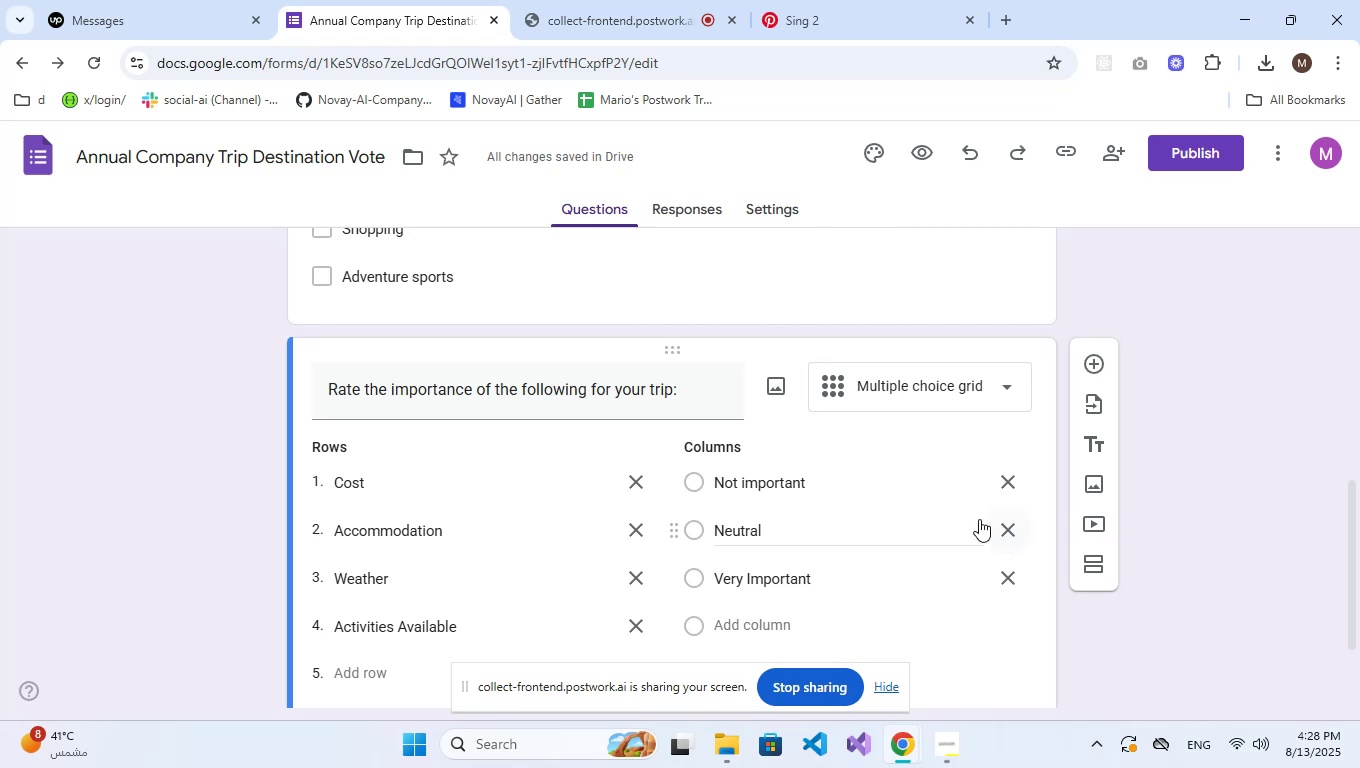 
scroll: coordinate [941, 507], scroll_direction: down, amount: 3.0
 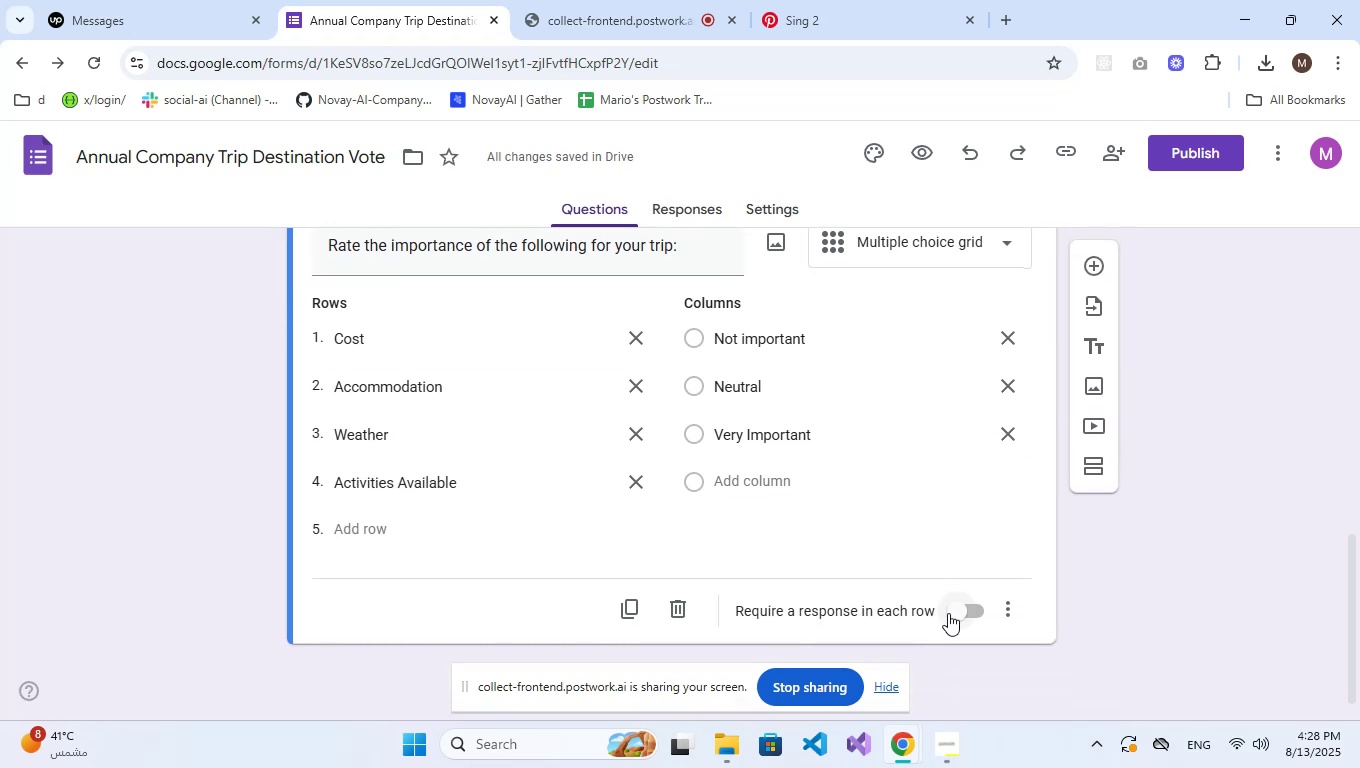 
left_click([953, 617])
 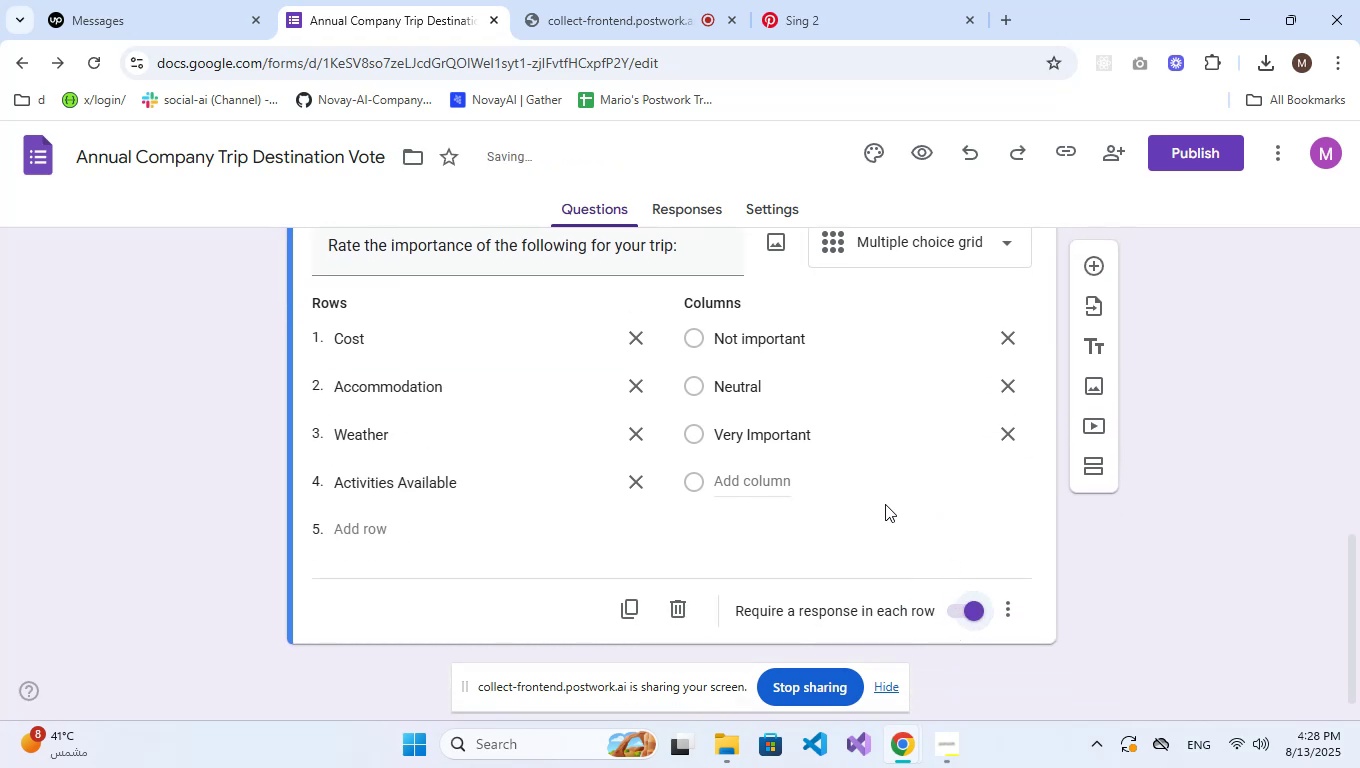 
left_click([1105, 256])
 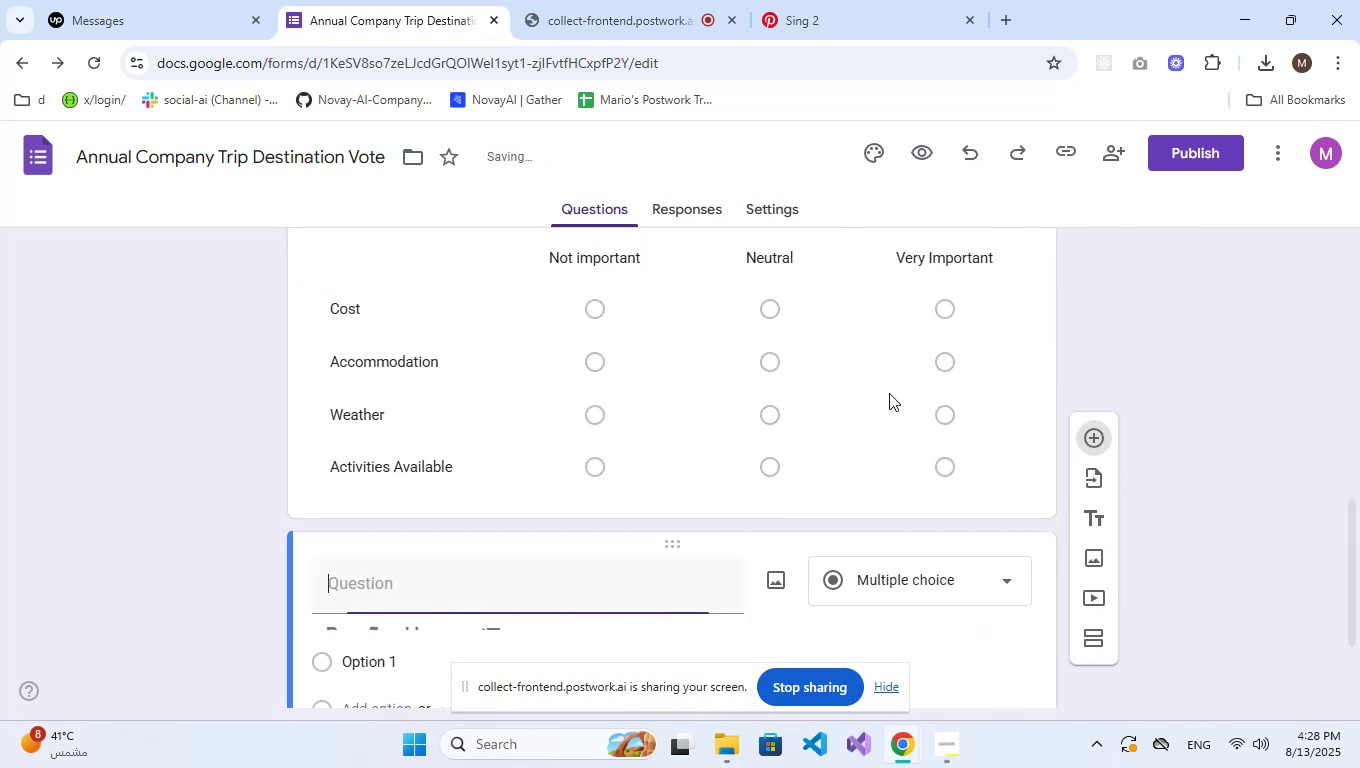 
scroll: coordinate [745, 441], scroll_direction: down, amount: 2.0
 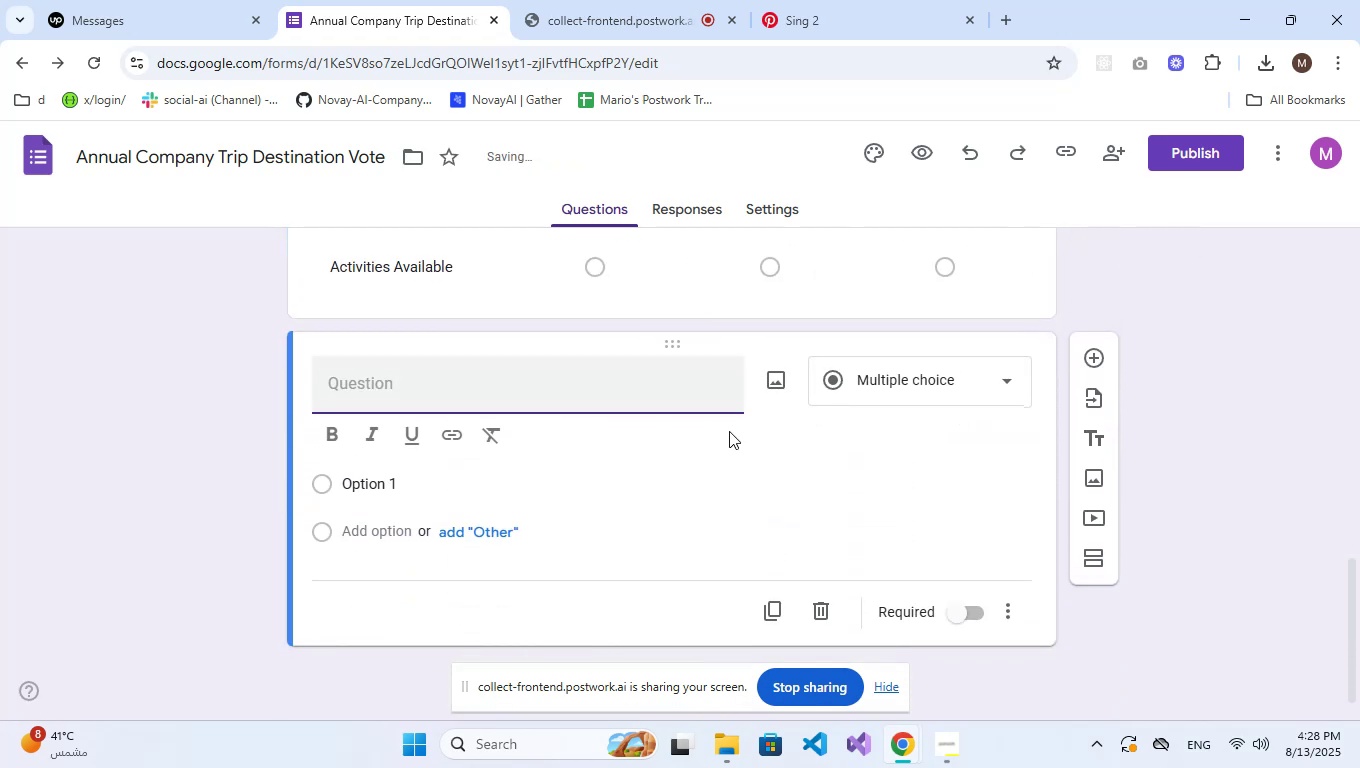 
left_click([899, 375])
 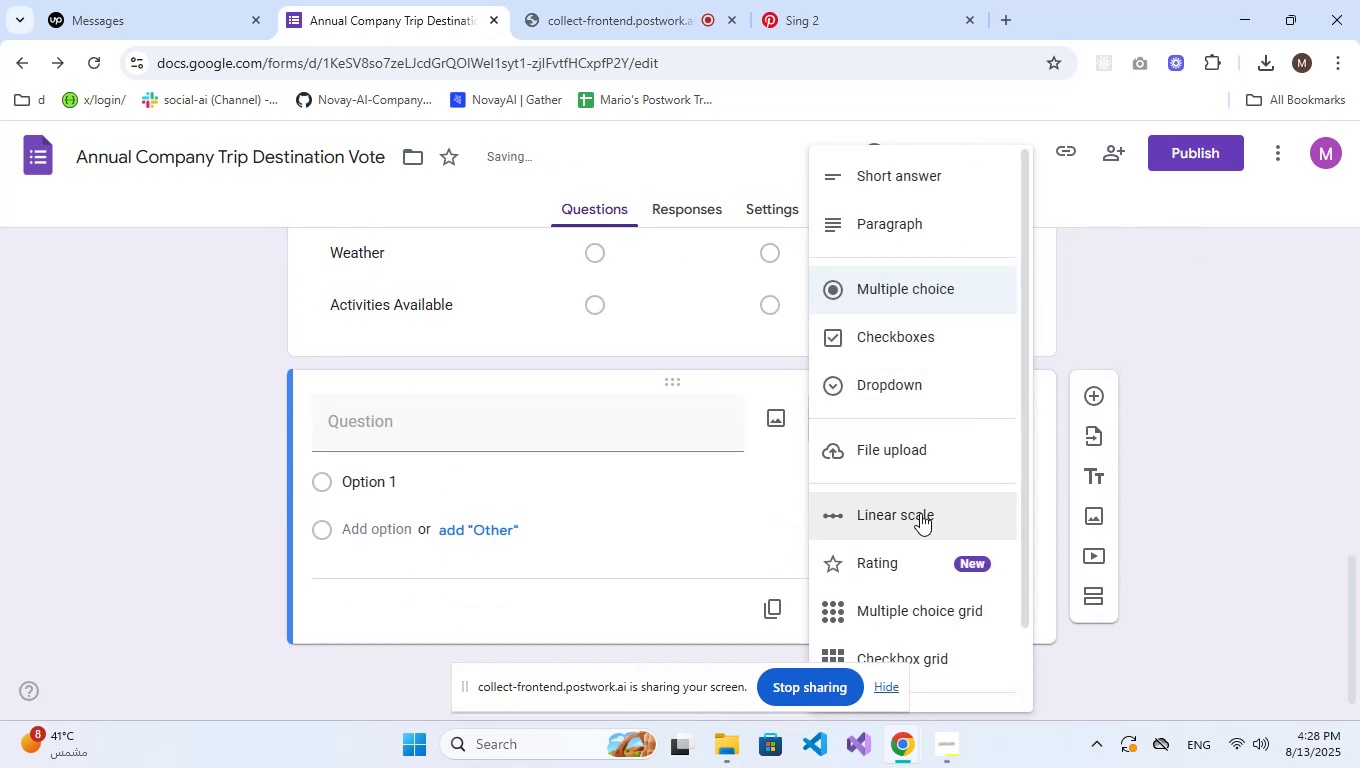 
left_click([920, 516])
 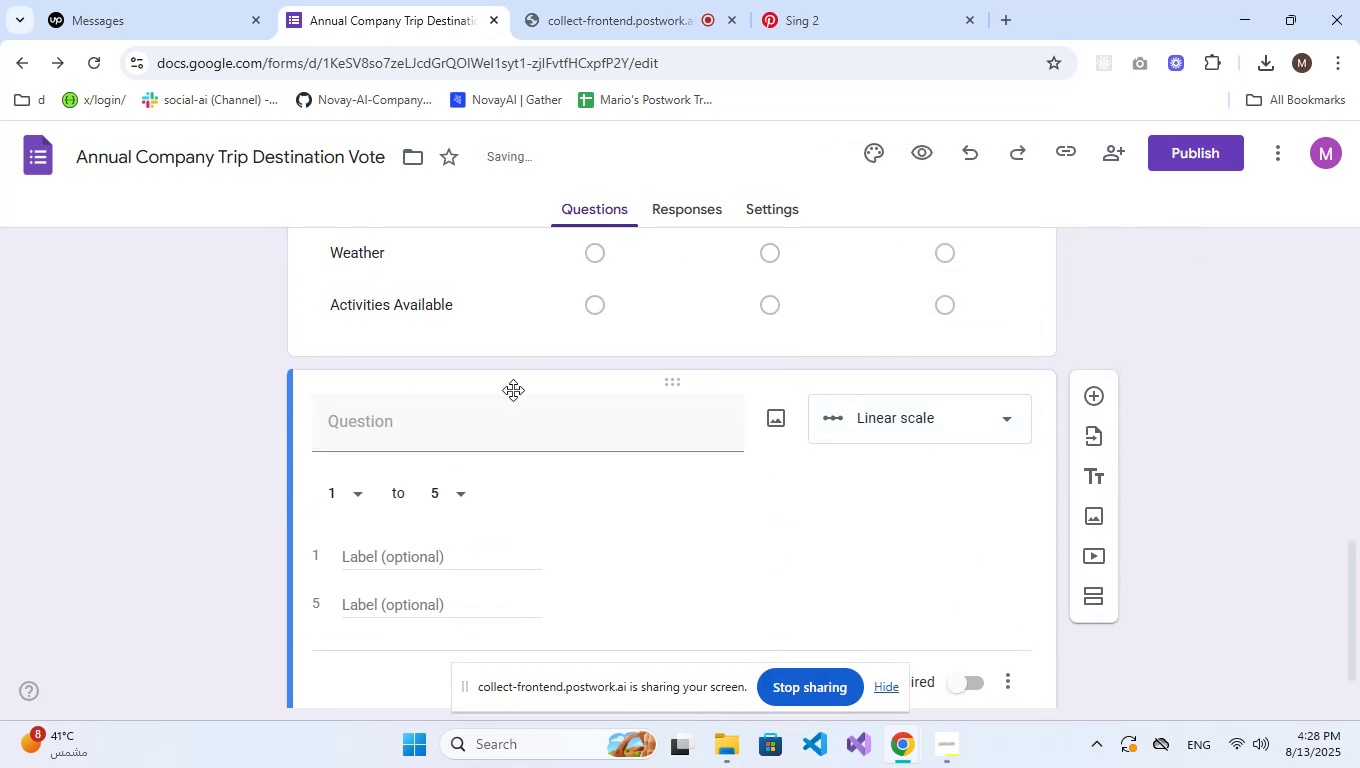 
left_click([503, 414])
 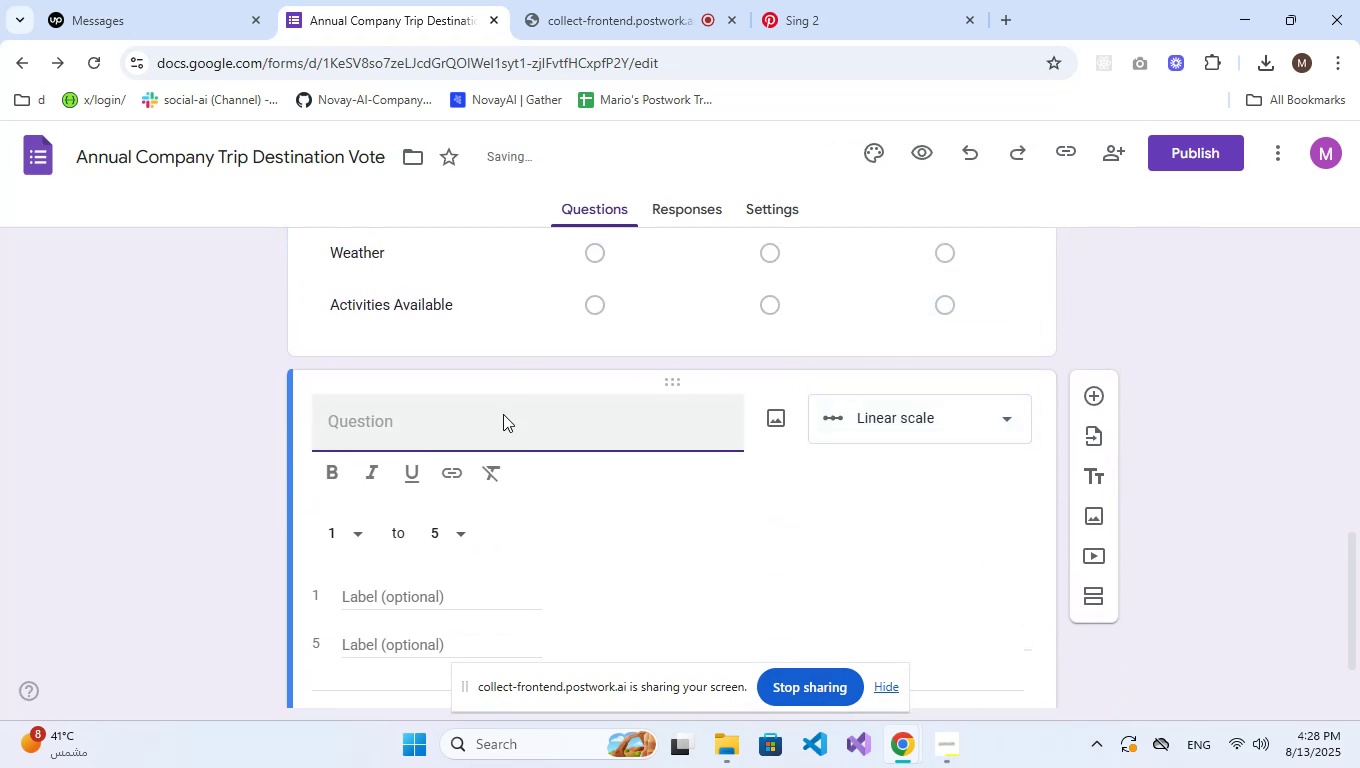 
type(Li)
key(Backspace)
key(Backspace)
type(How important a)
key(Backspace)
type(is a budget-friendly trip?)
 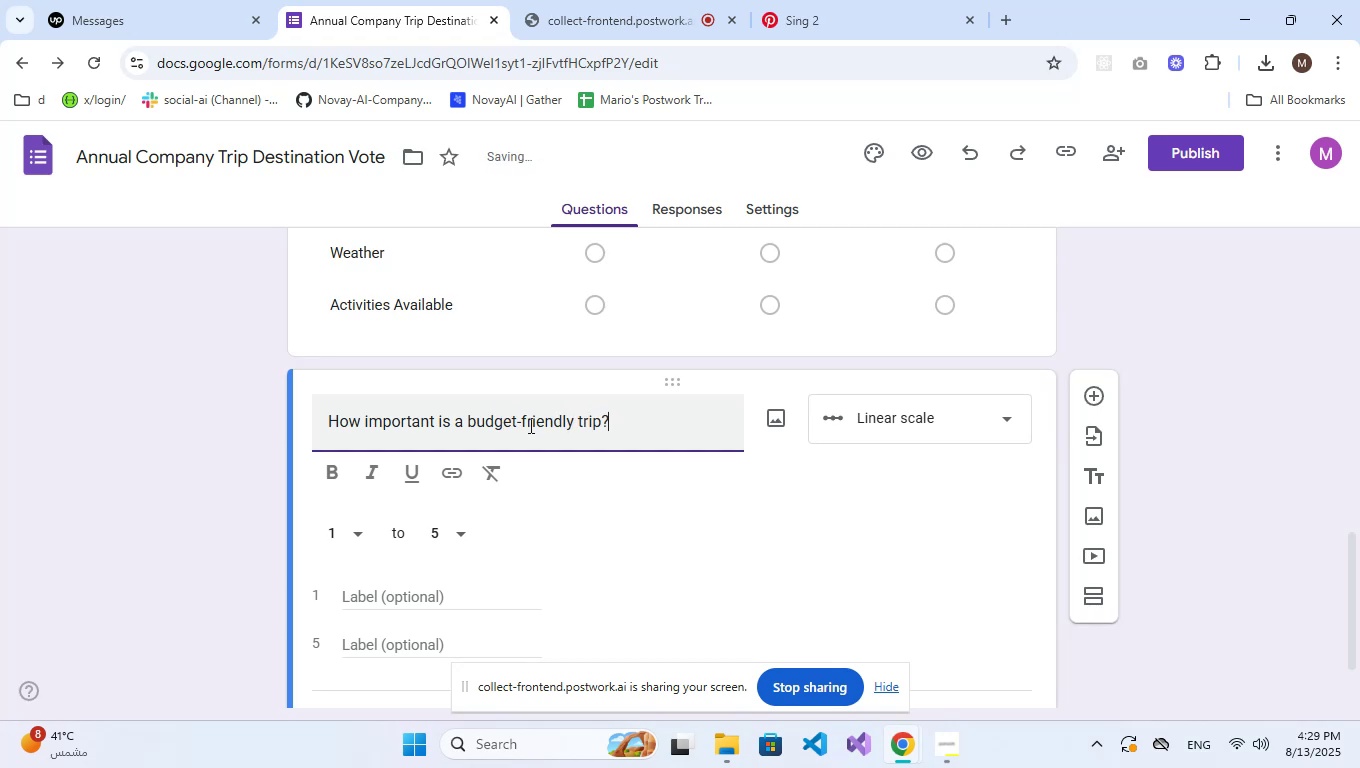 
scroll: coordinate [529, 425], scroll_direction: down, amount: 1.0
 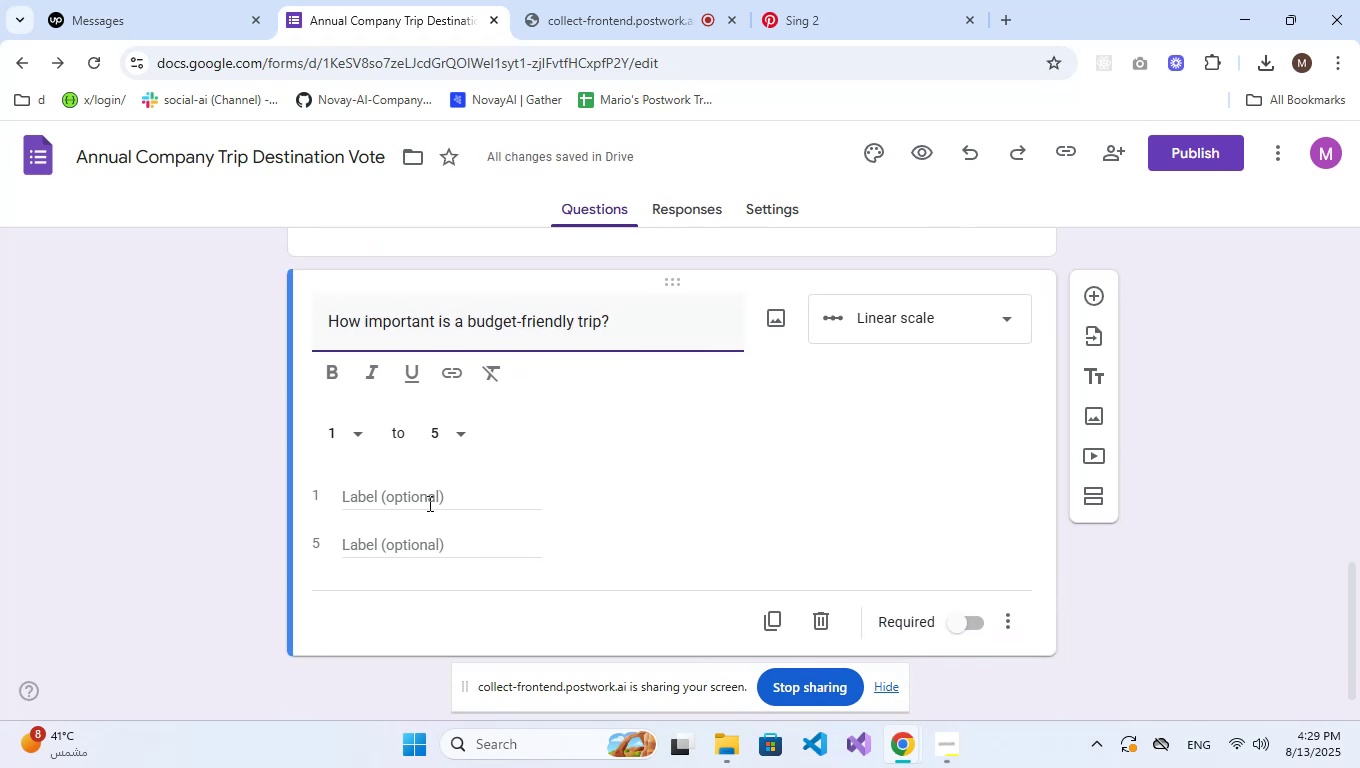 
left_click([428, 503])
 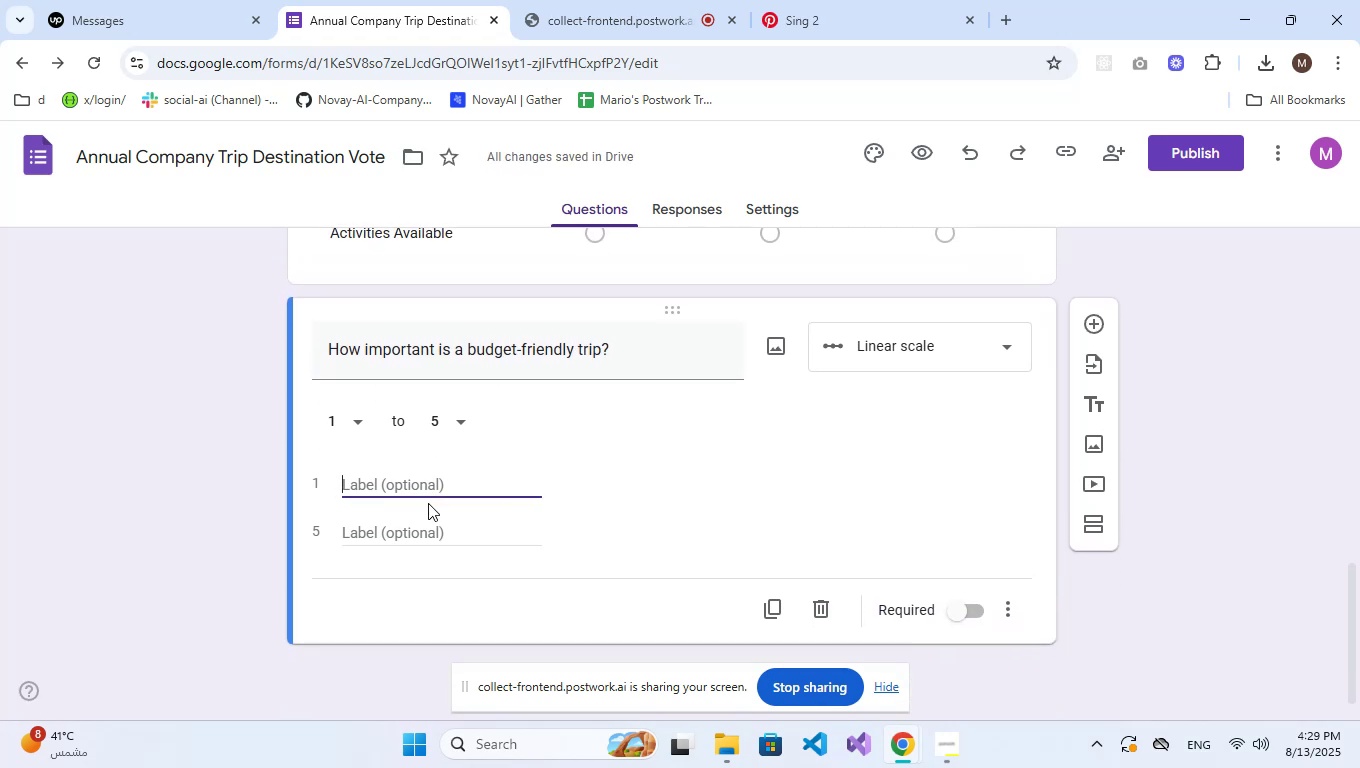 
type(Not impo)
 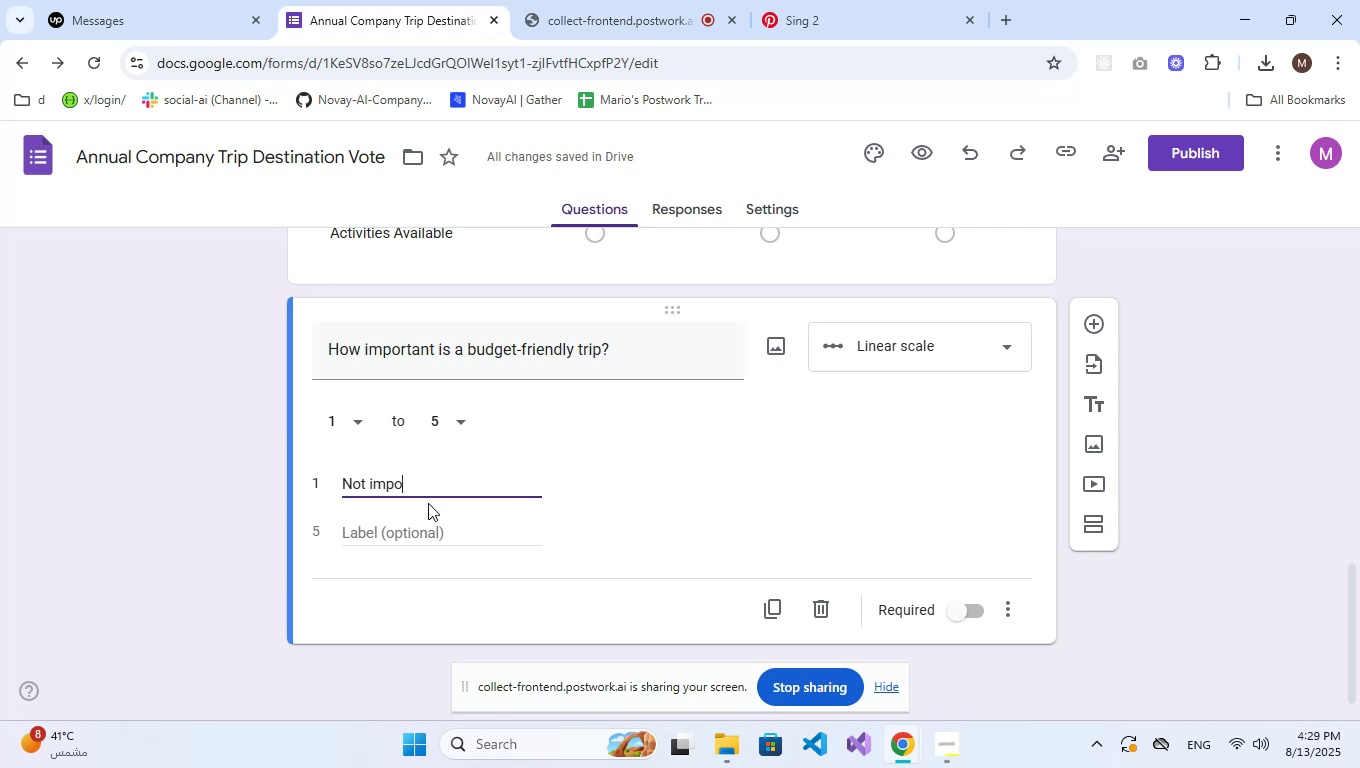 
wait(12.66)
 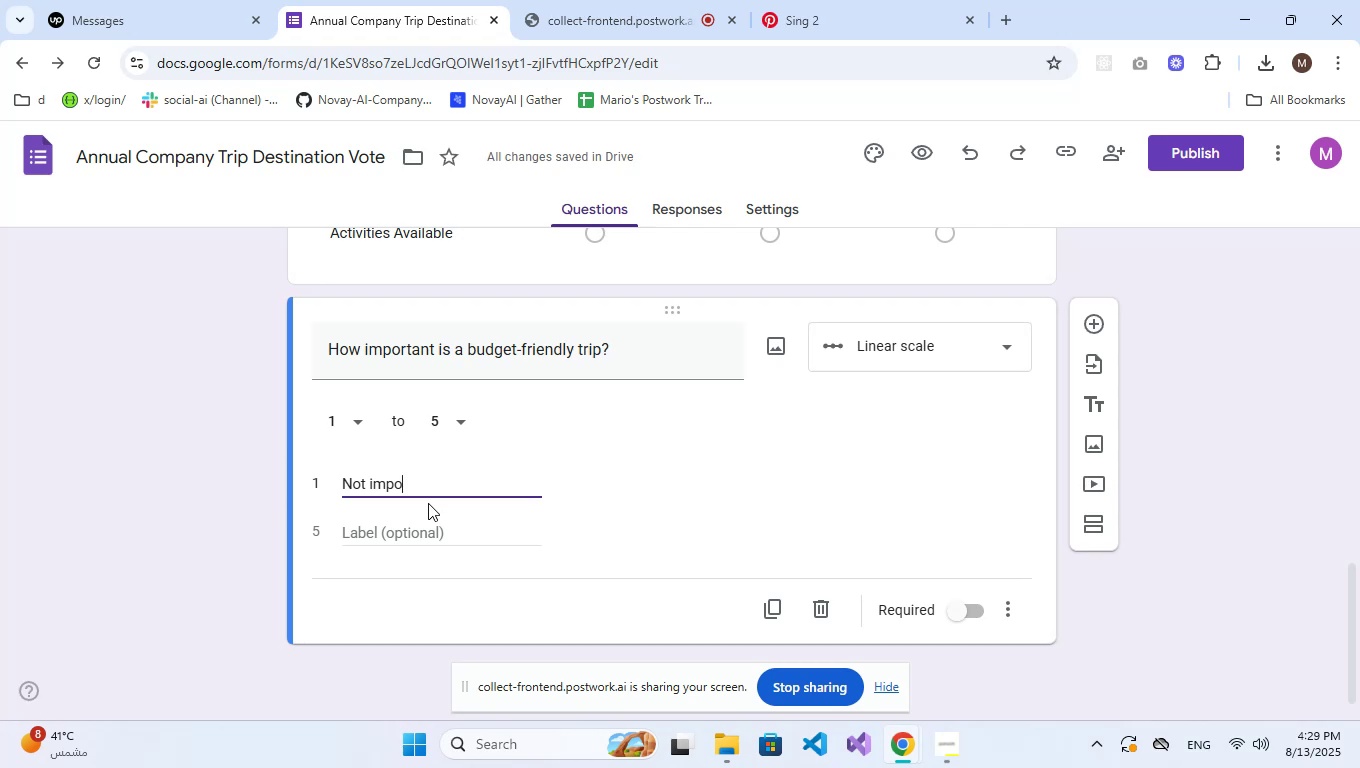 
type(rtant)
 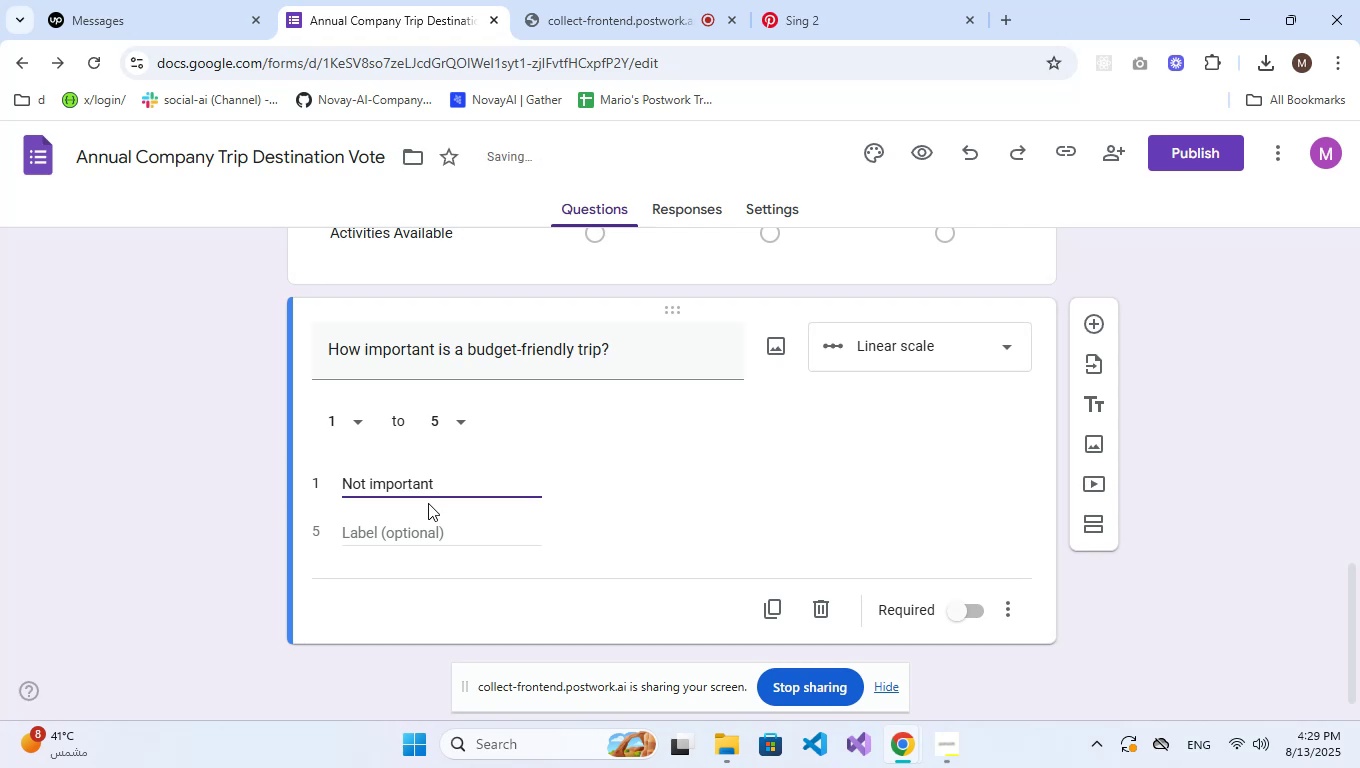 
left_click([412, 530])
 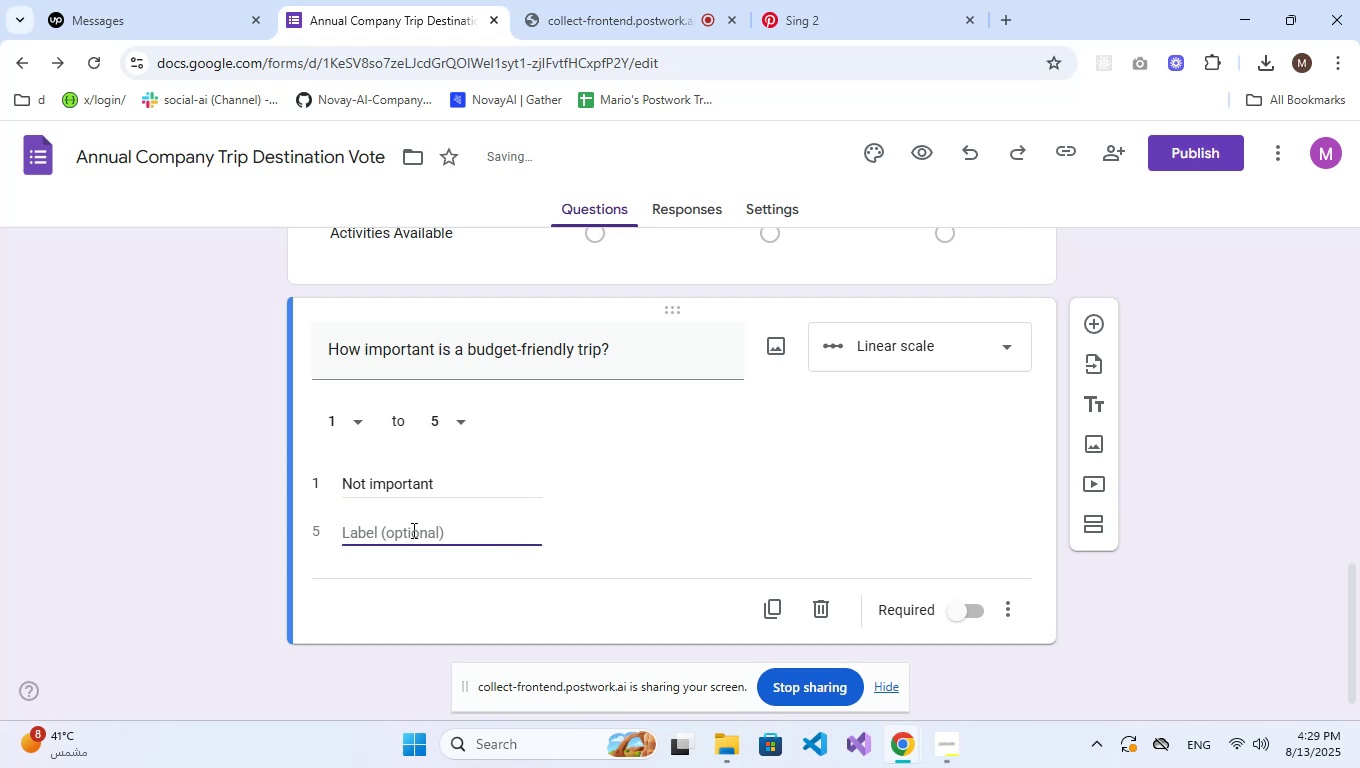 
type(Very important)
 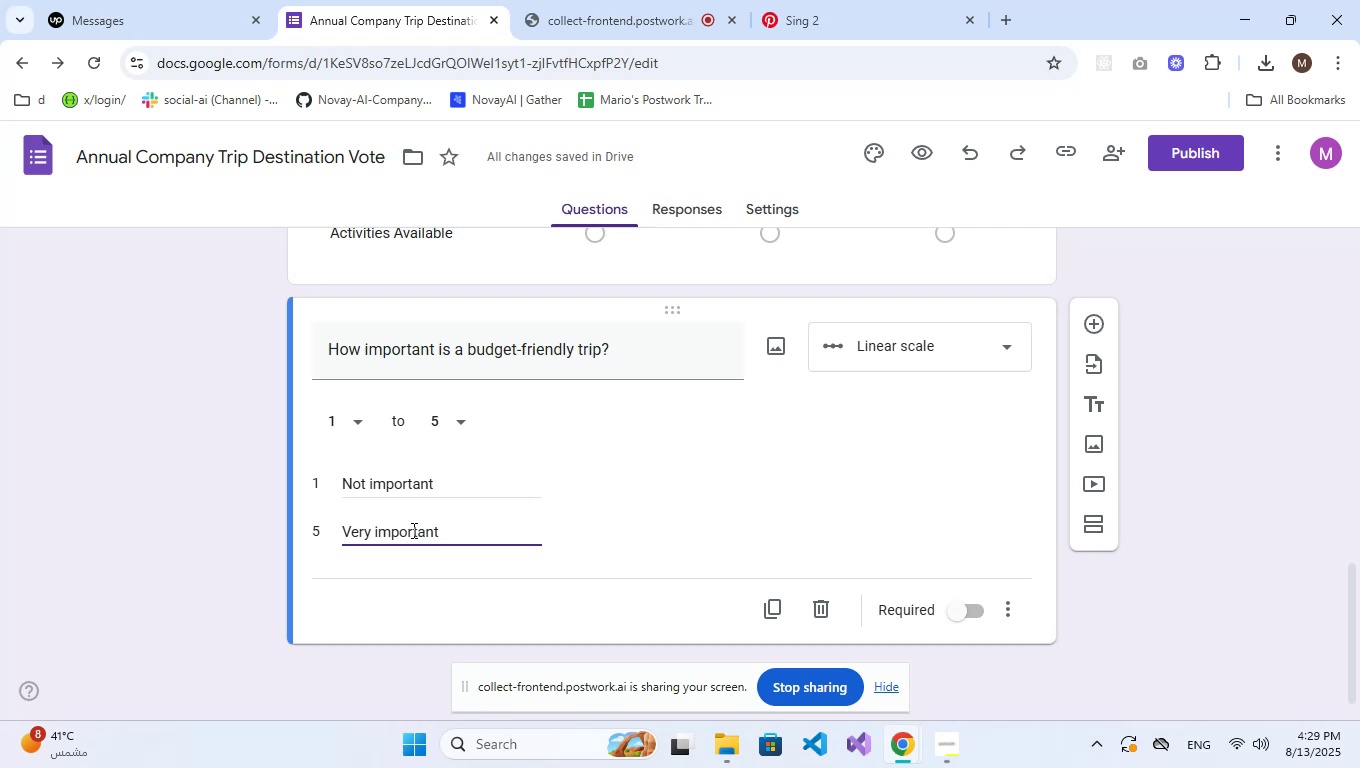 
wait(6.76)
 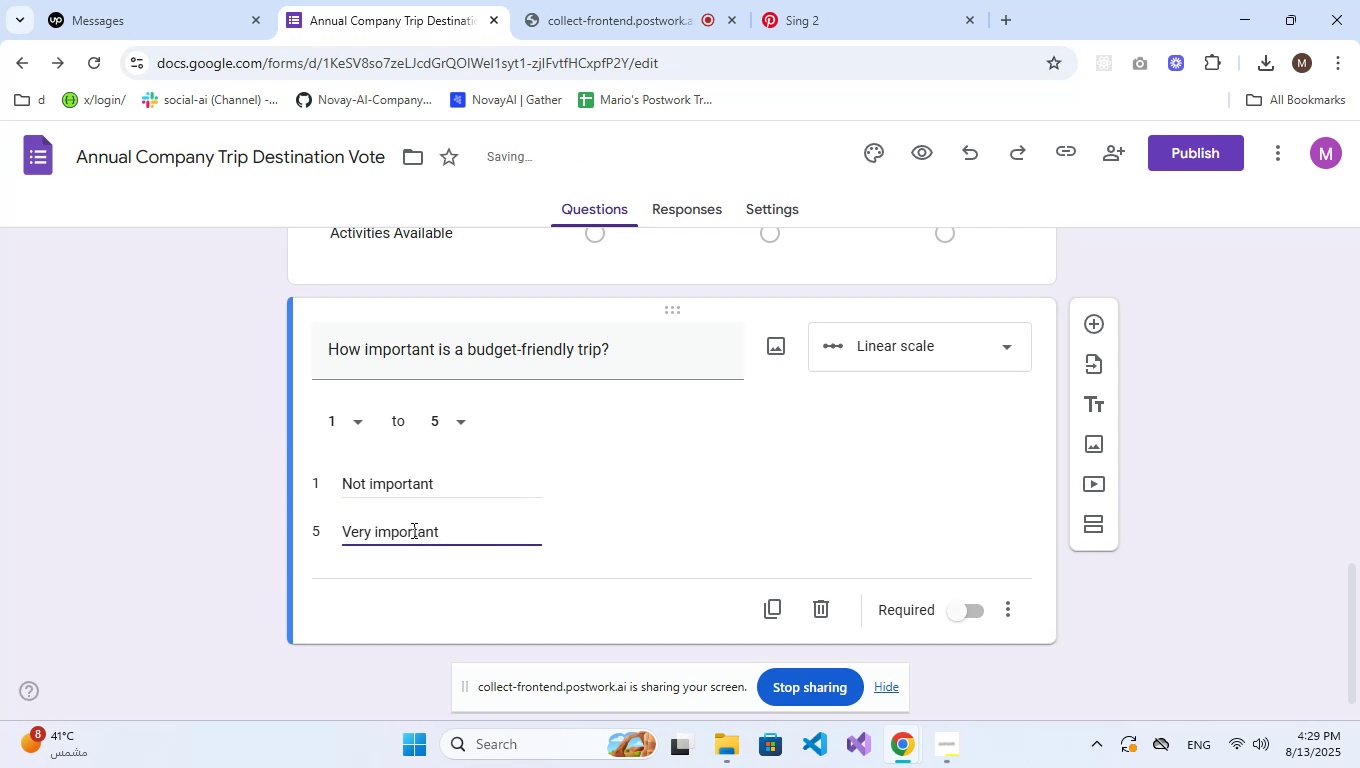 
scroll: coordinate [486, 471], scroll_direction: down, amount: 7.0
 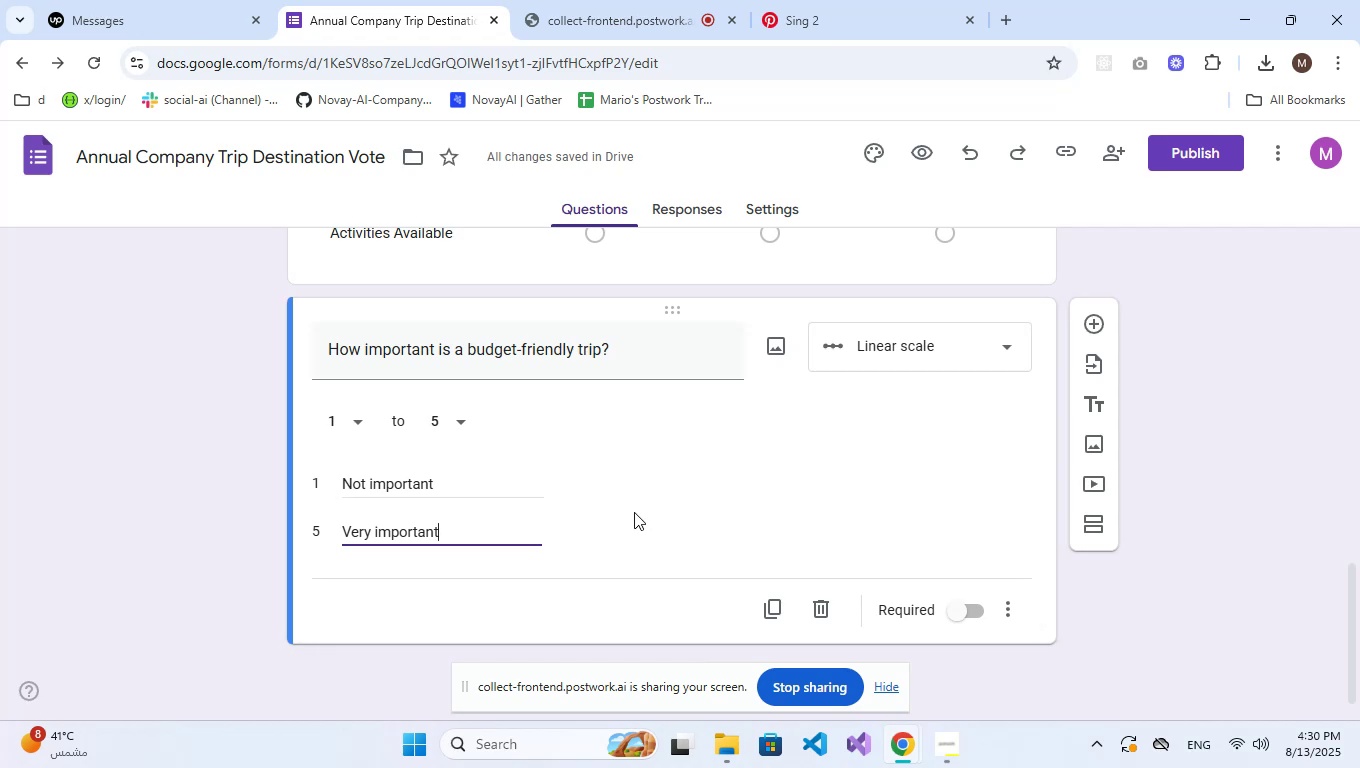 
wait(5.94)
 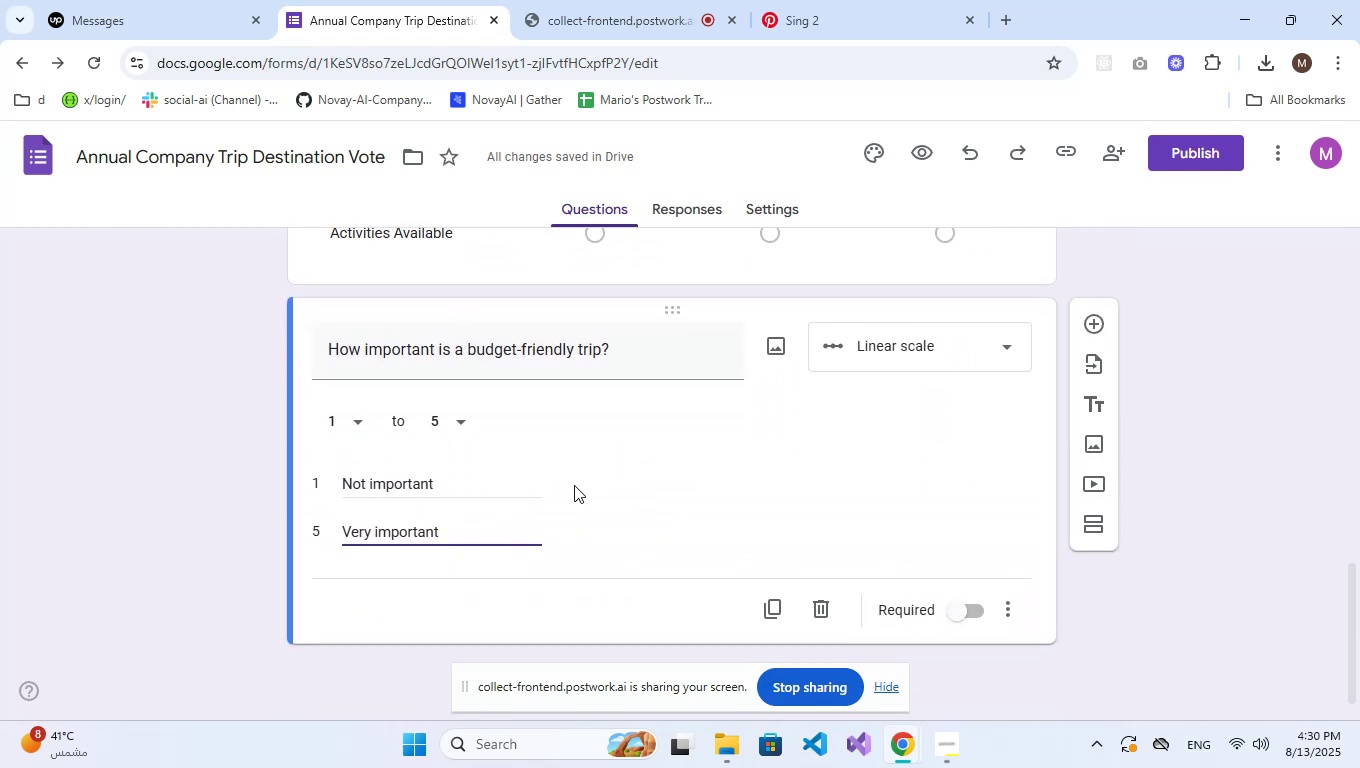 
left_click([1096, 323])
 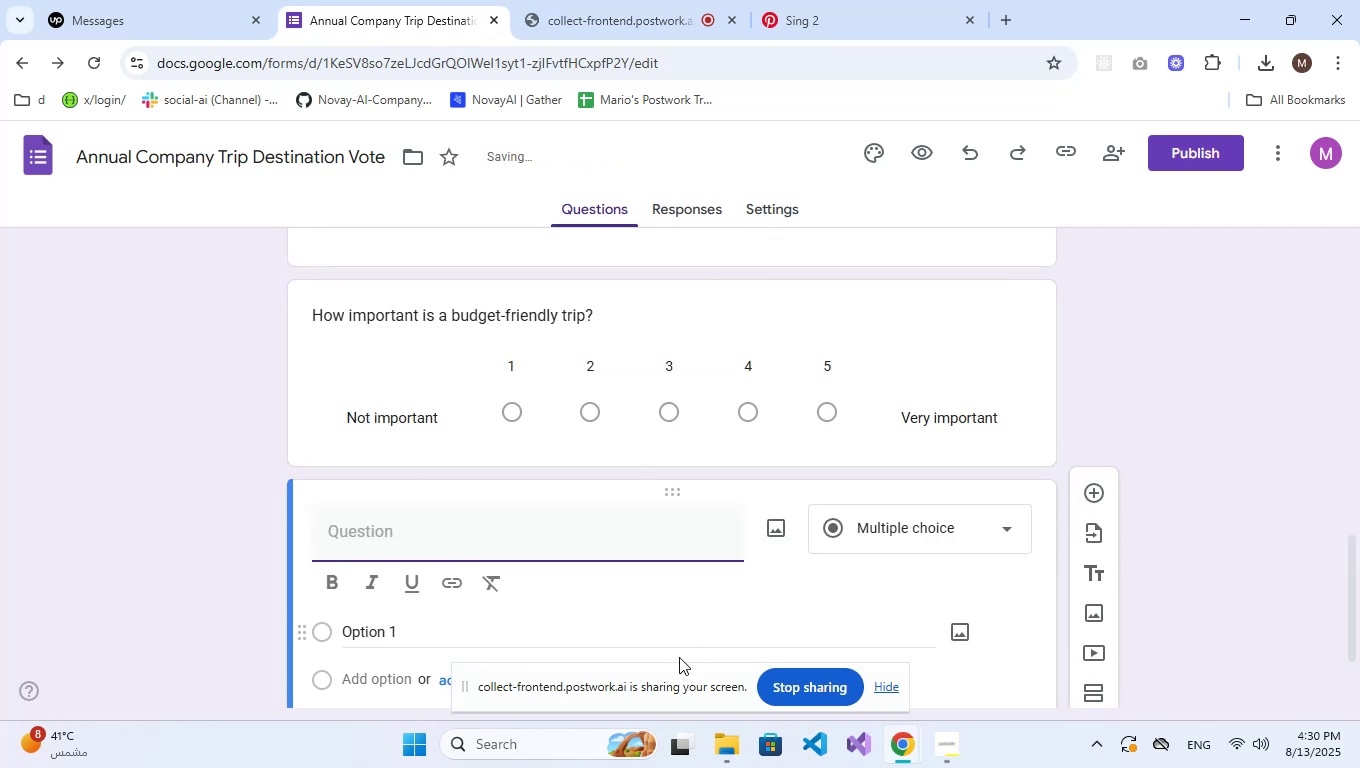 
left_click([864, 543])
 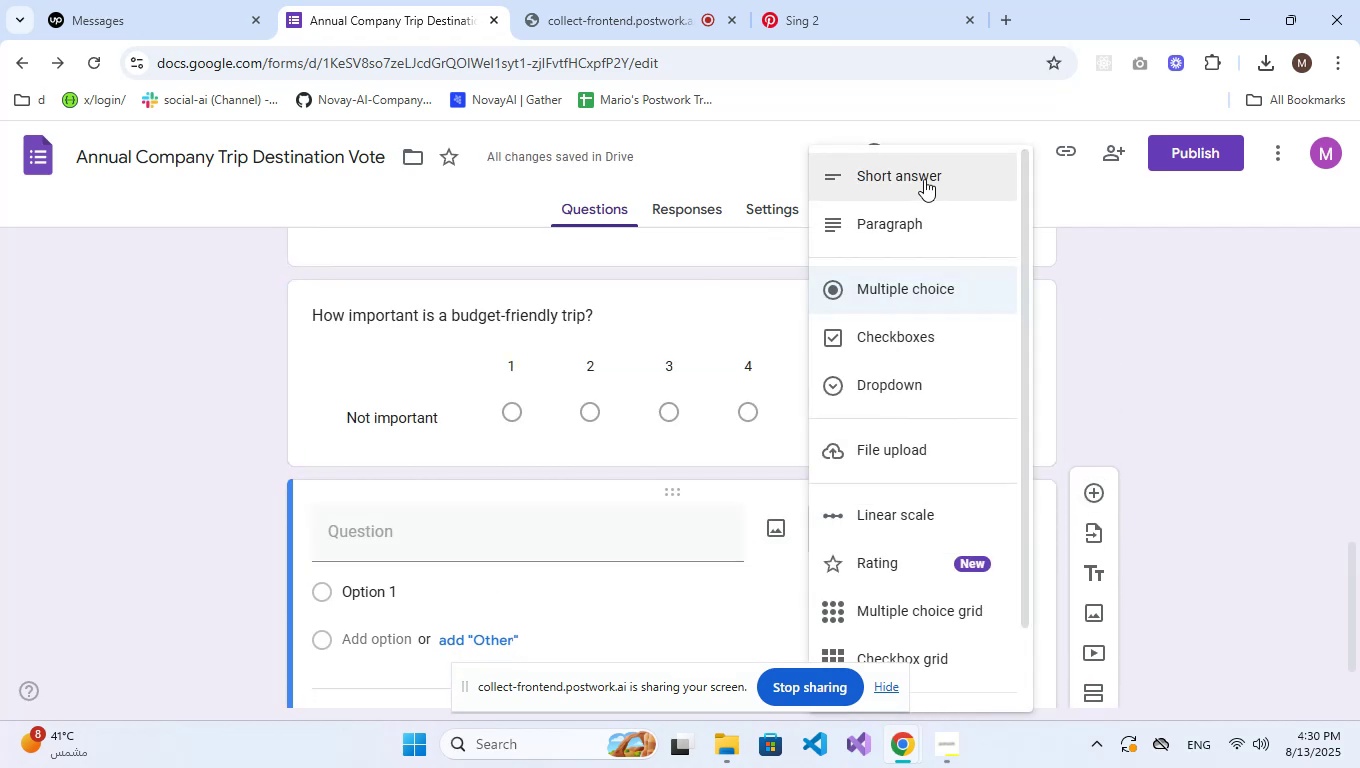 
left_click([900, 224])
 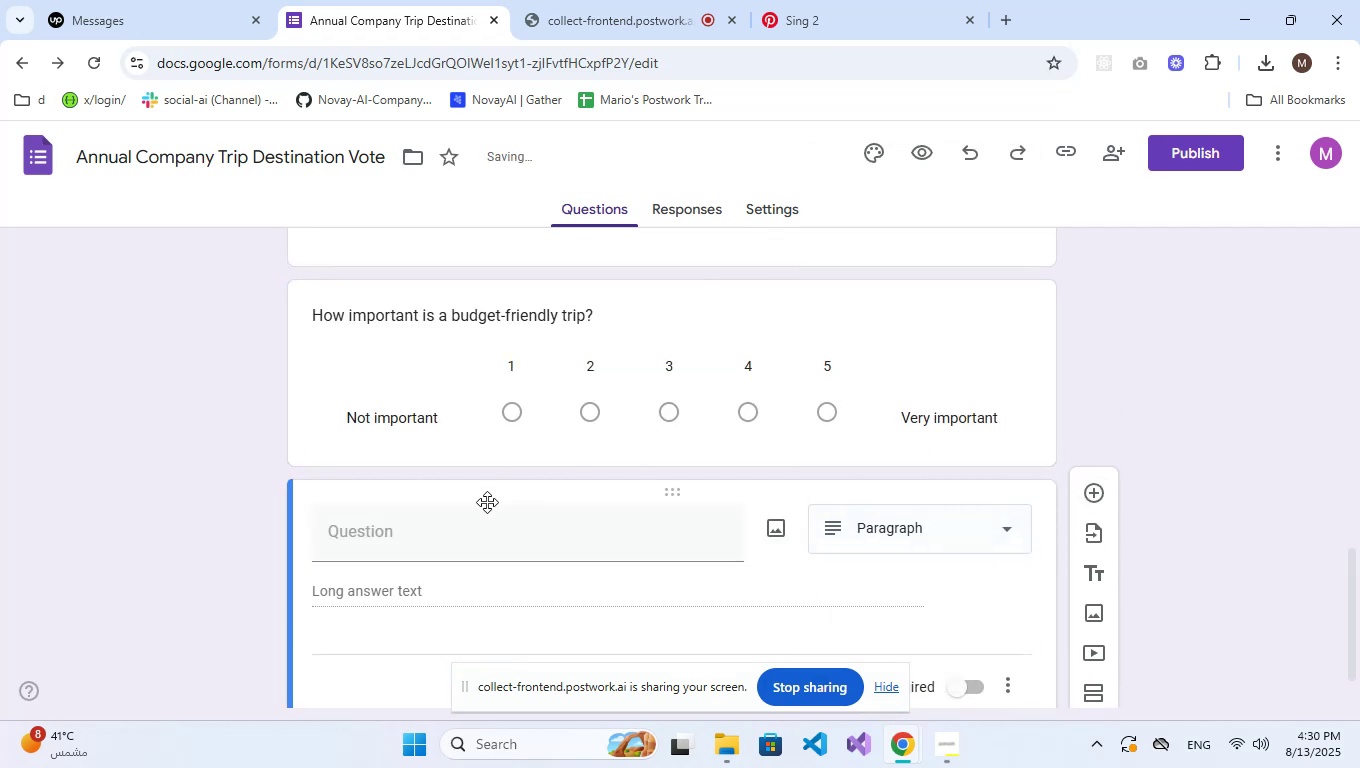 
left_click([450, 534])
 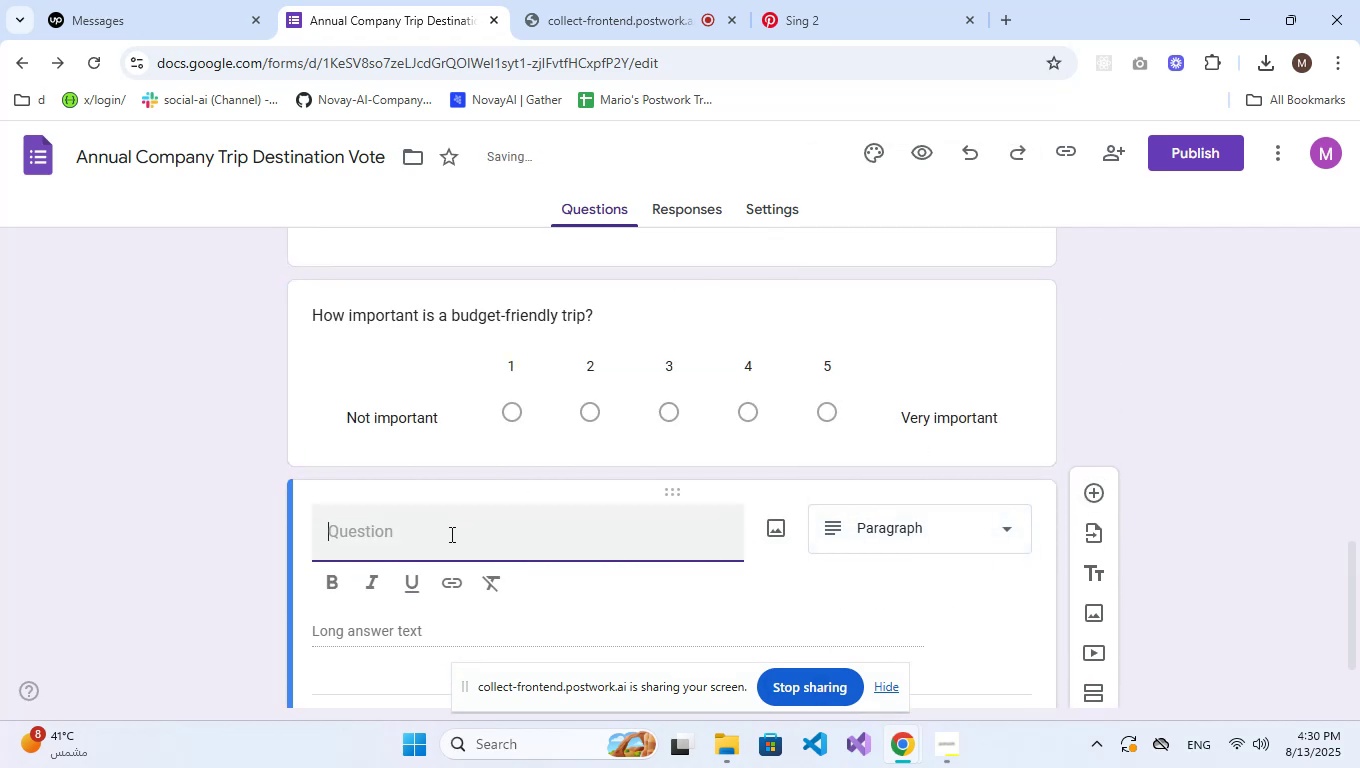 
type(Share your drwea)
key(Backspace)
key(Backspace)
key(Backspace)
type(eam trip idea.)
 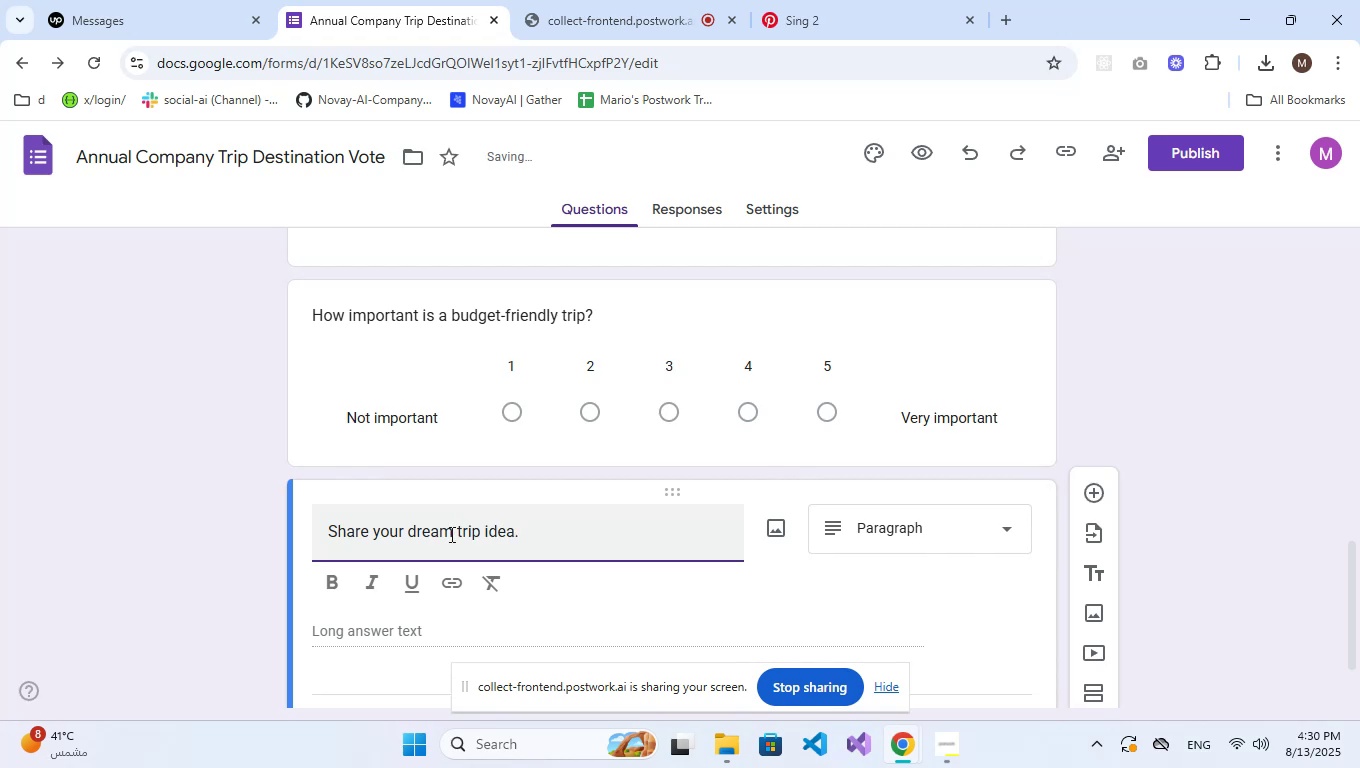 
scroll: coordinate [503, 540], scroll_direction: up, amount: 15.0
 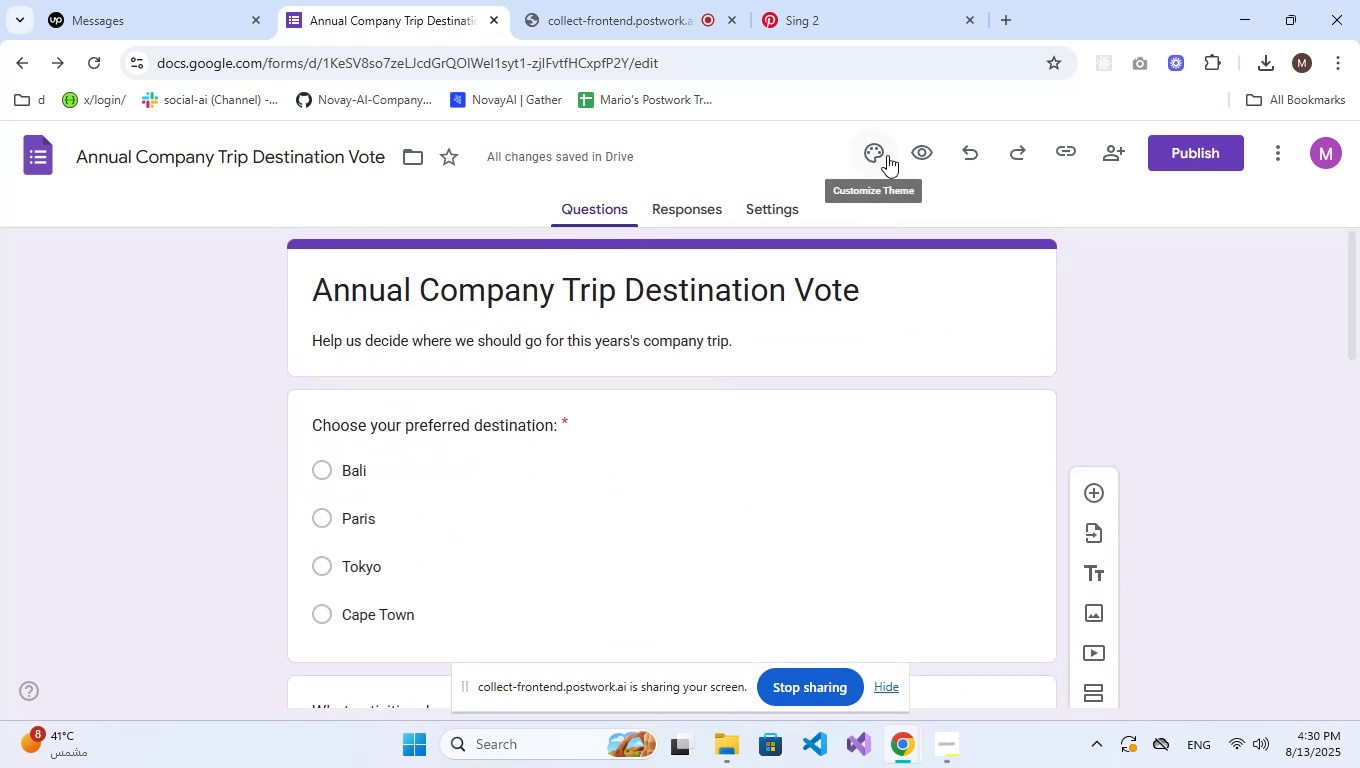 
left_click([672, 206])
 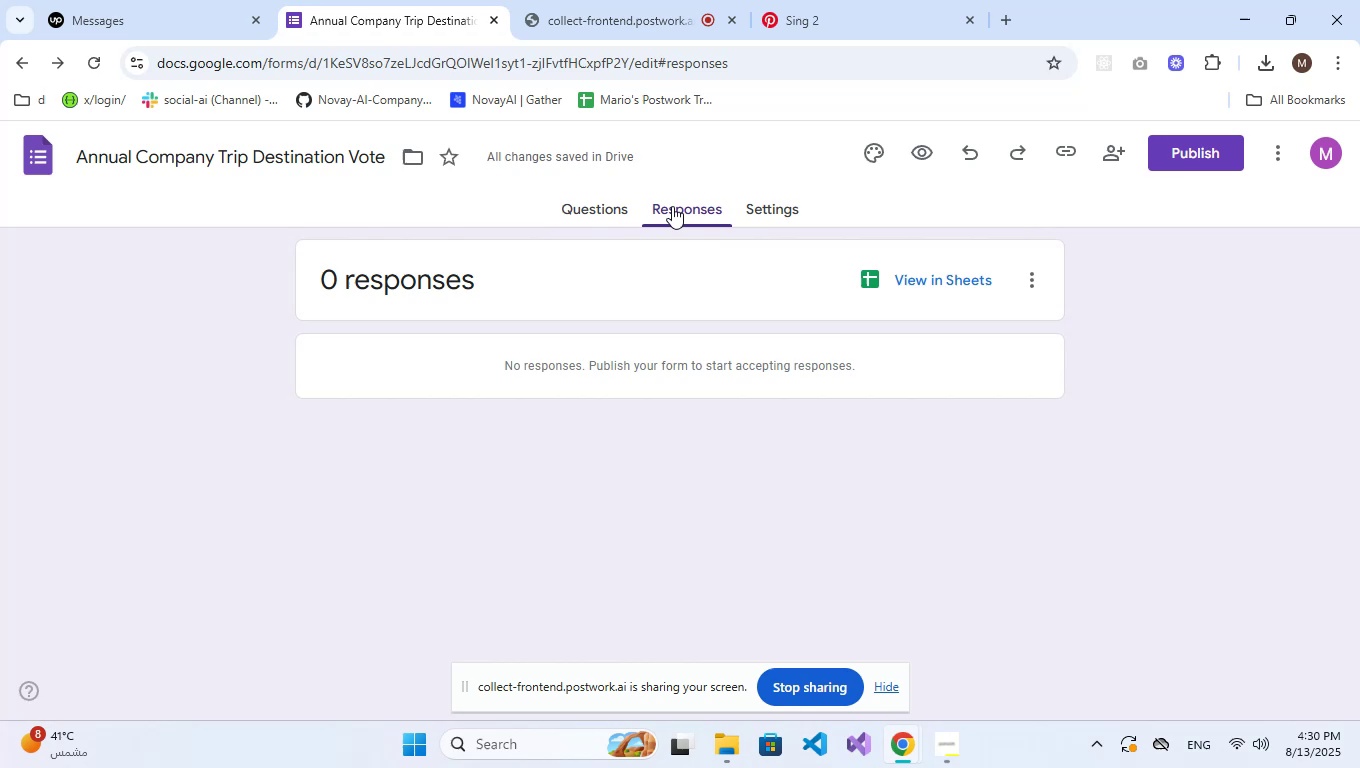 
left_click([610, 207])
 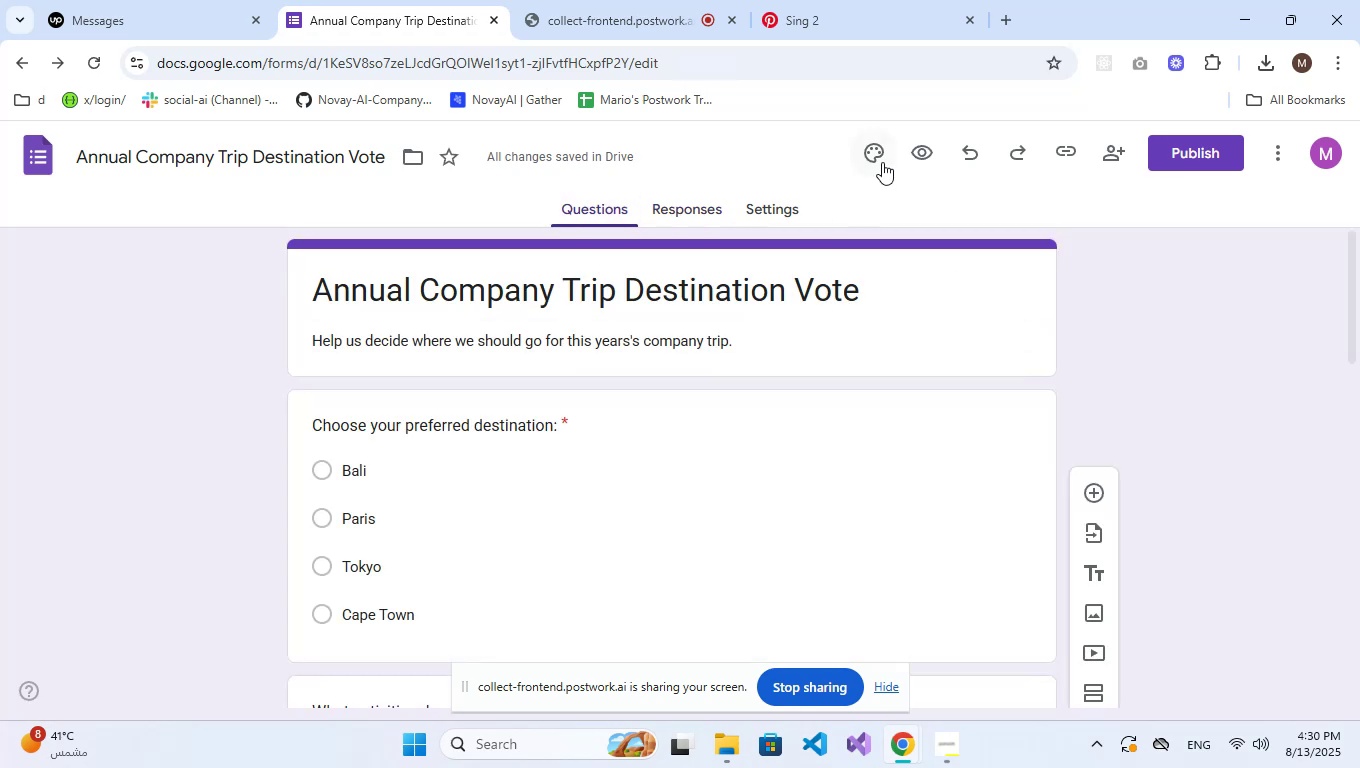 
left_click([882, 160])
 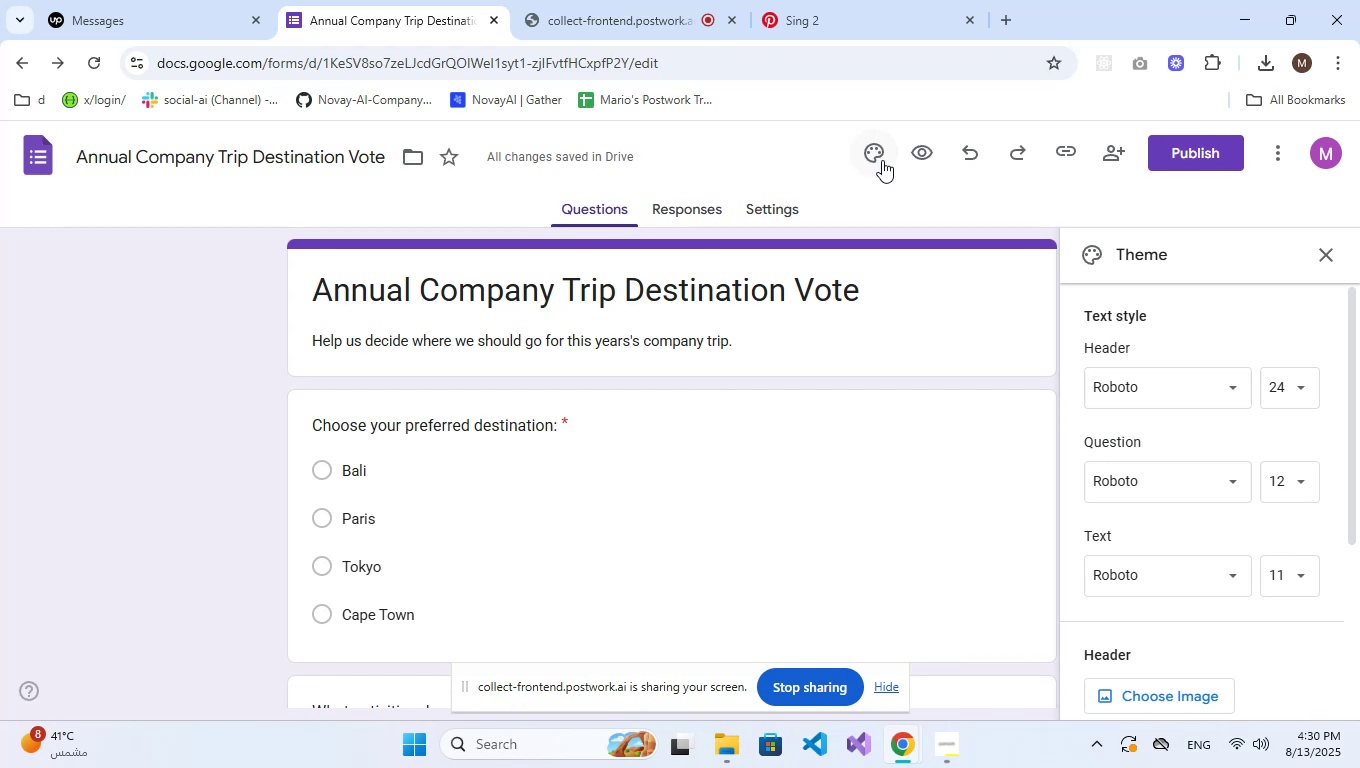 
wait(15.51)
 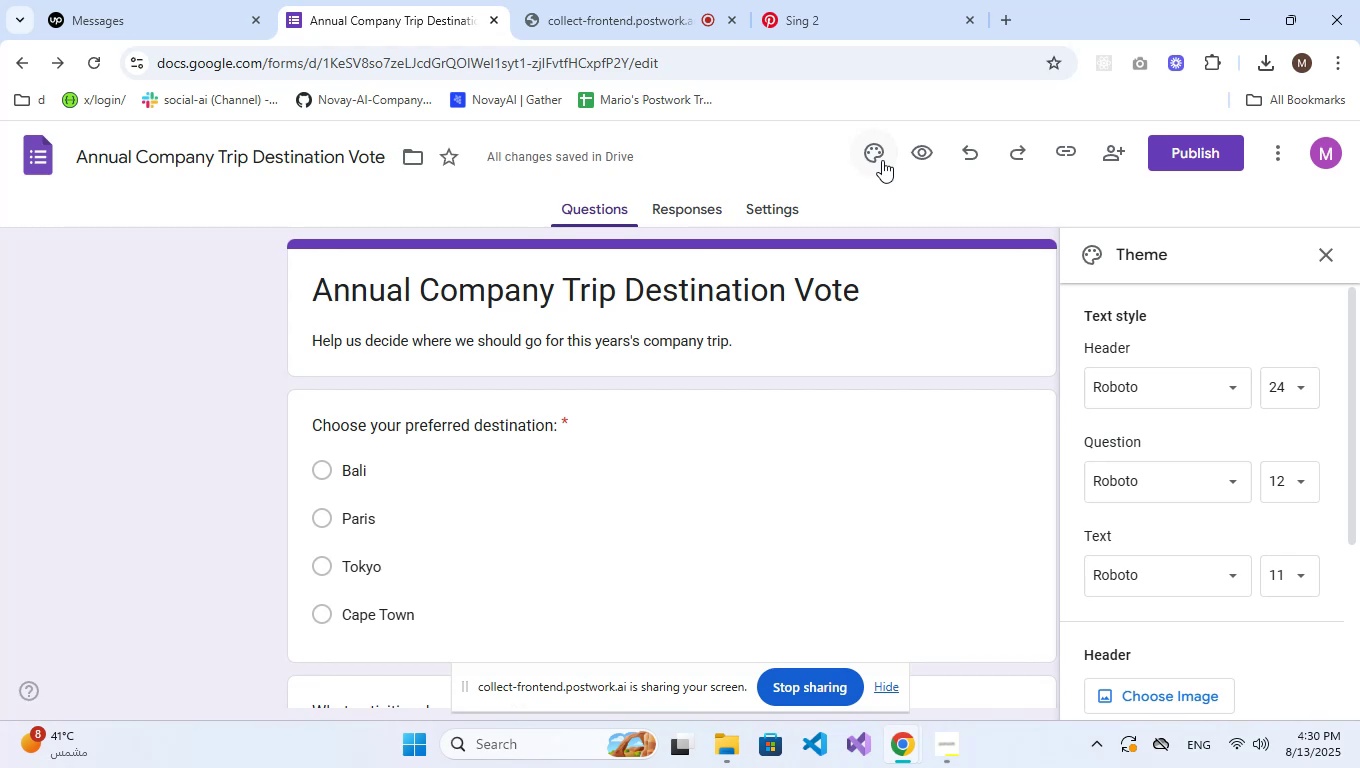 
scroll: coordinate [1168, 560], scroll_direction: down, amount: 5.0
 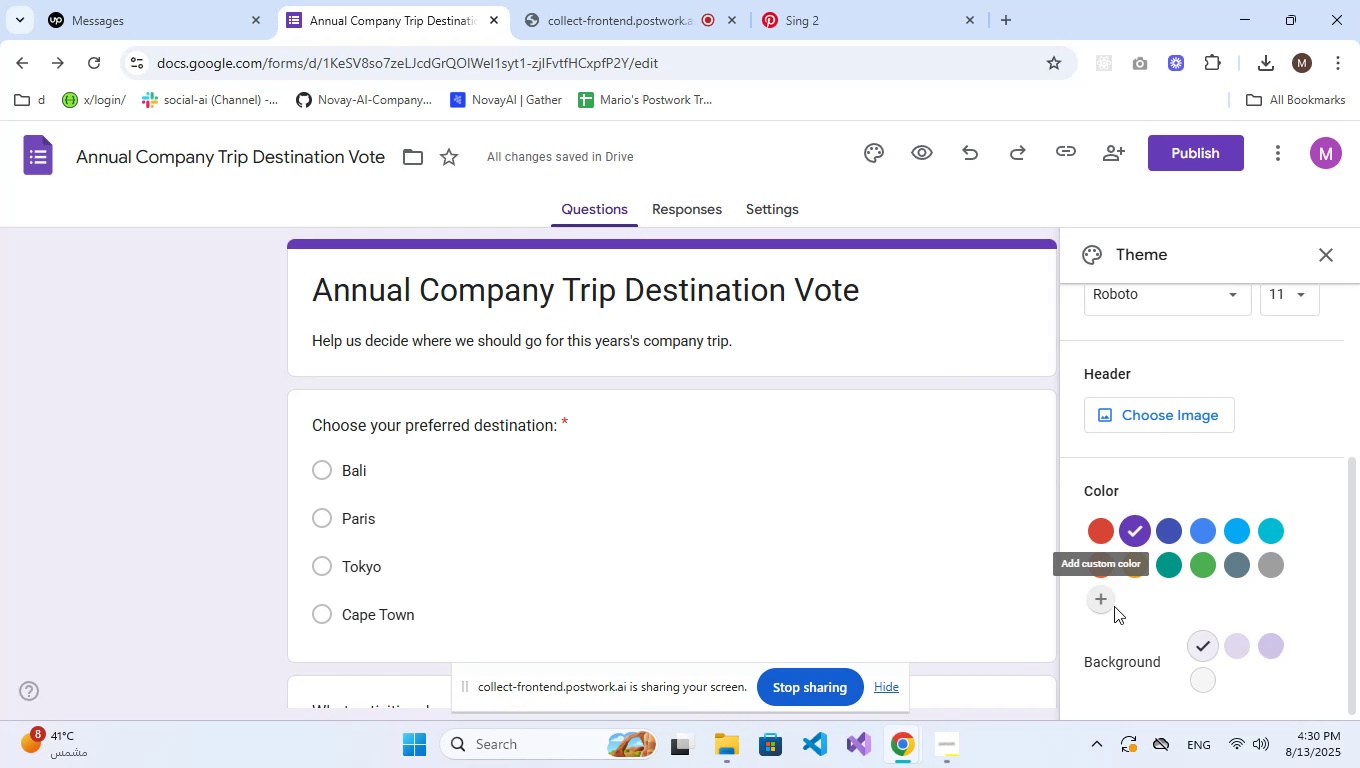 
left_click([1104, 603])
 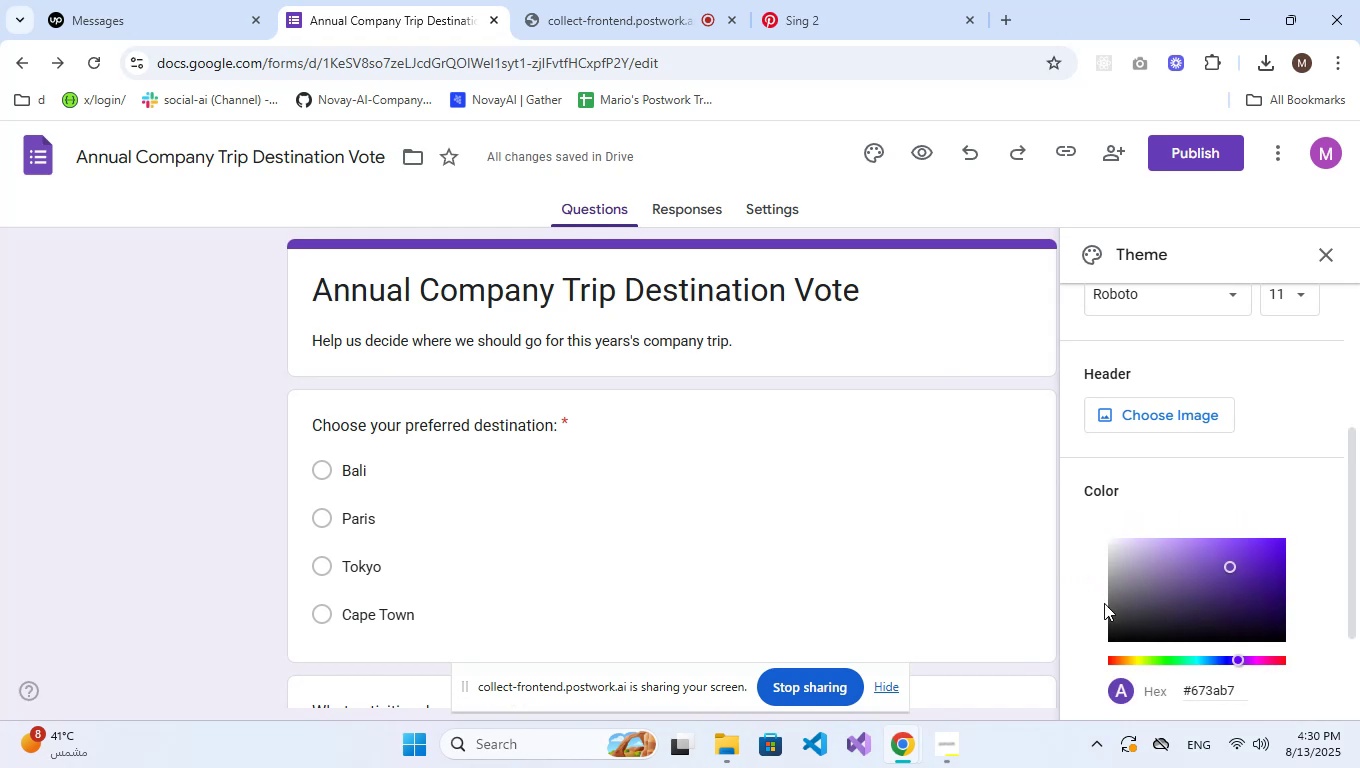 
type(11ABC9C)
 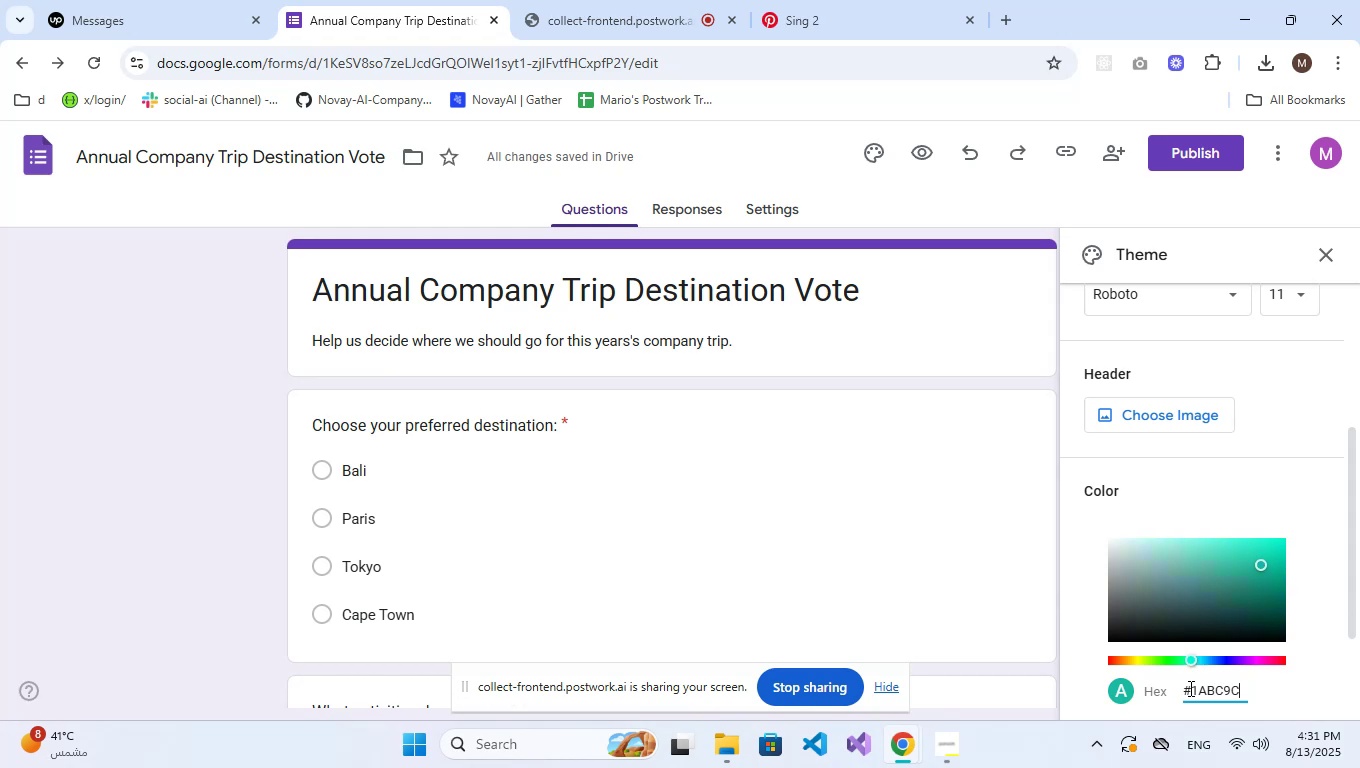 
left_click_drag(start_coordinate=[1238, 684], to_coordinate=[1189, 688])
 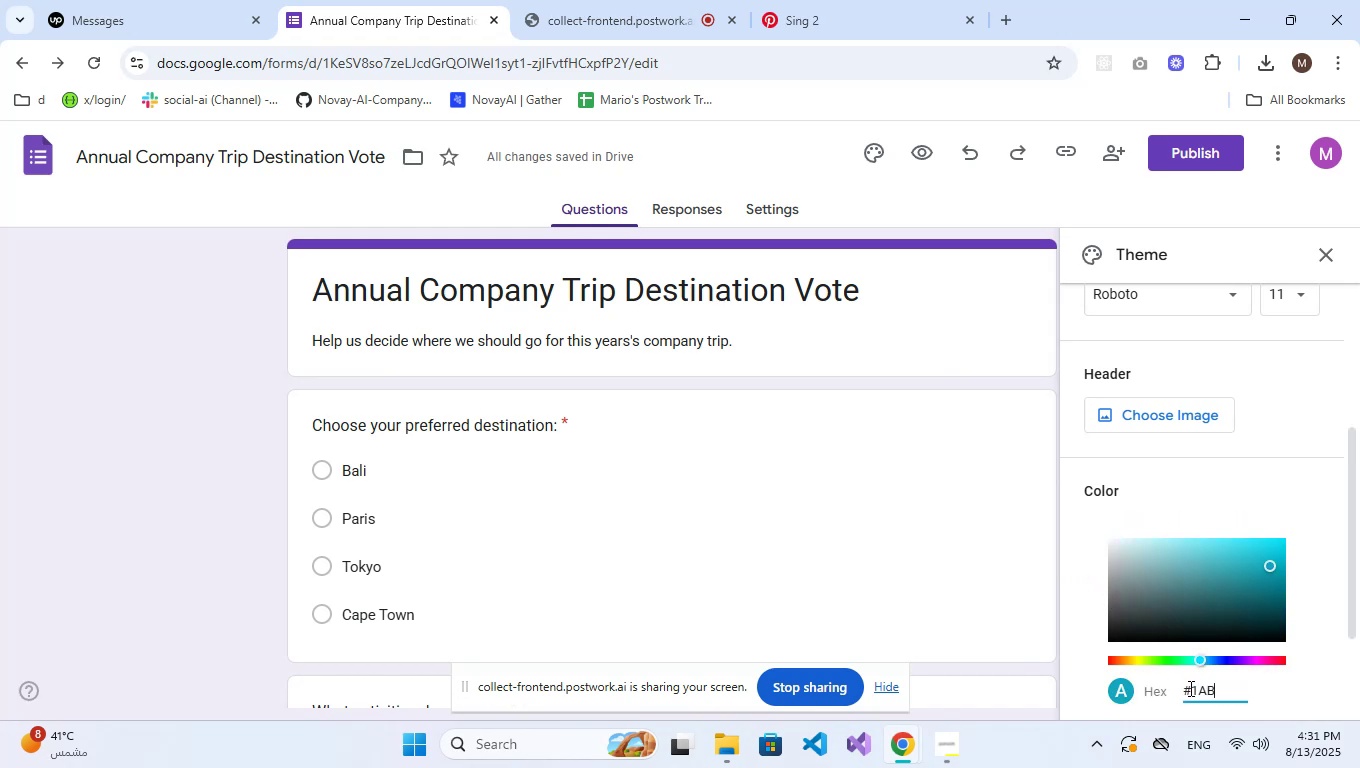 
scroll: coordinate [1231, 554], scroll_direction: down, amount: 2.0
 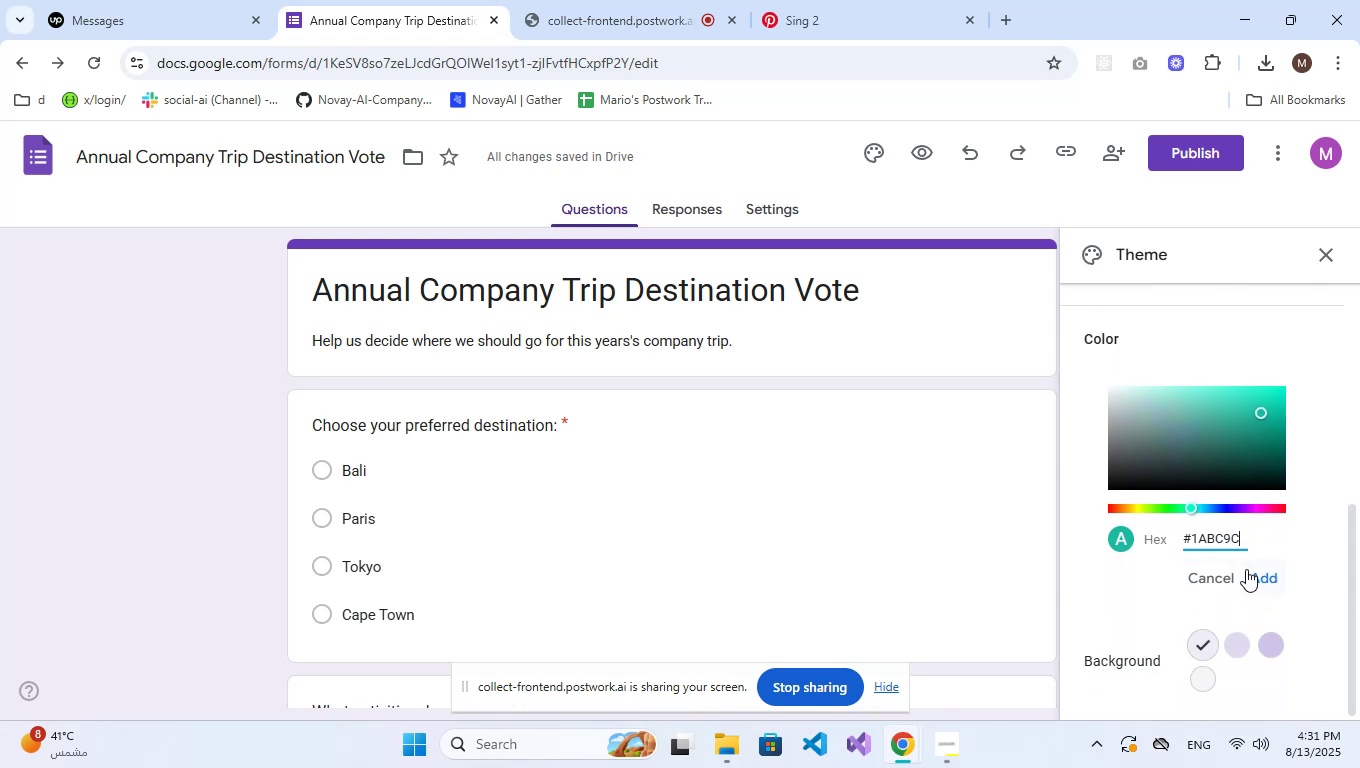 
left_click([1261, 571])
 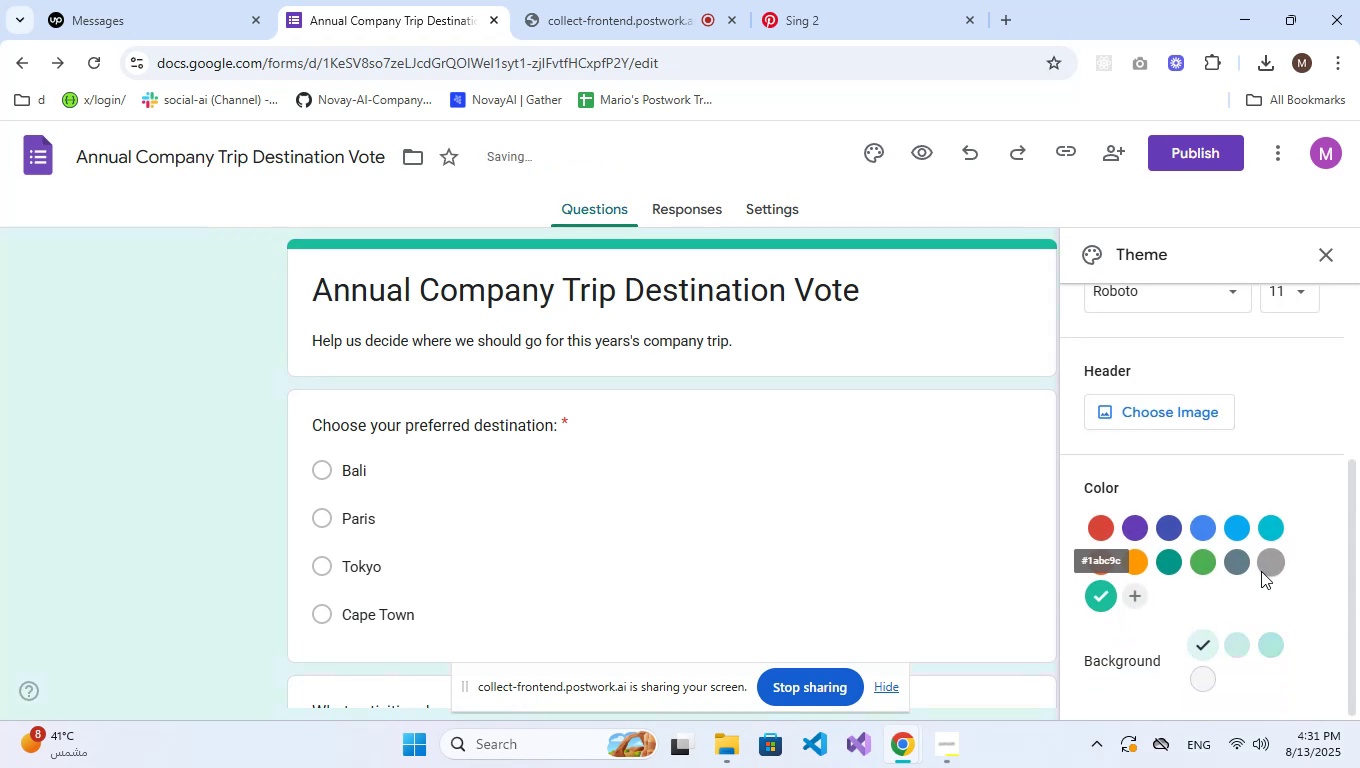 
scroll: coordinate [1196, 462], scroll_direction: down, amount: 3.0
 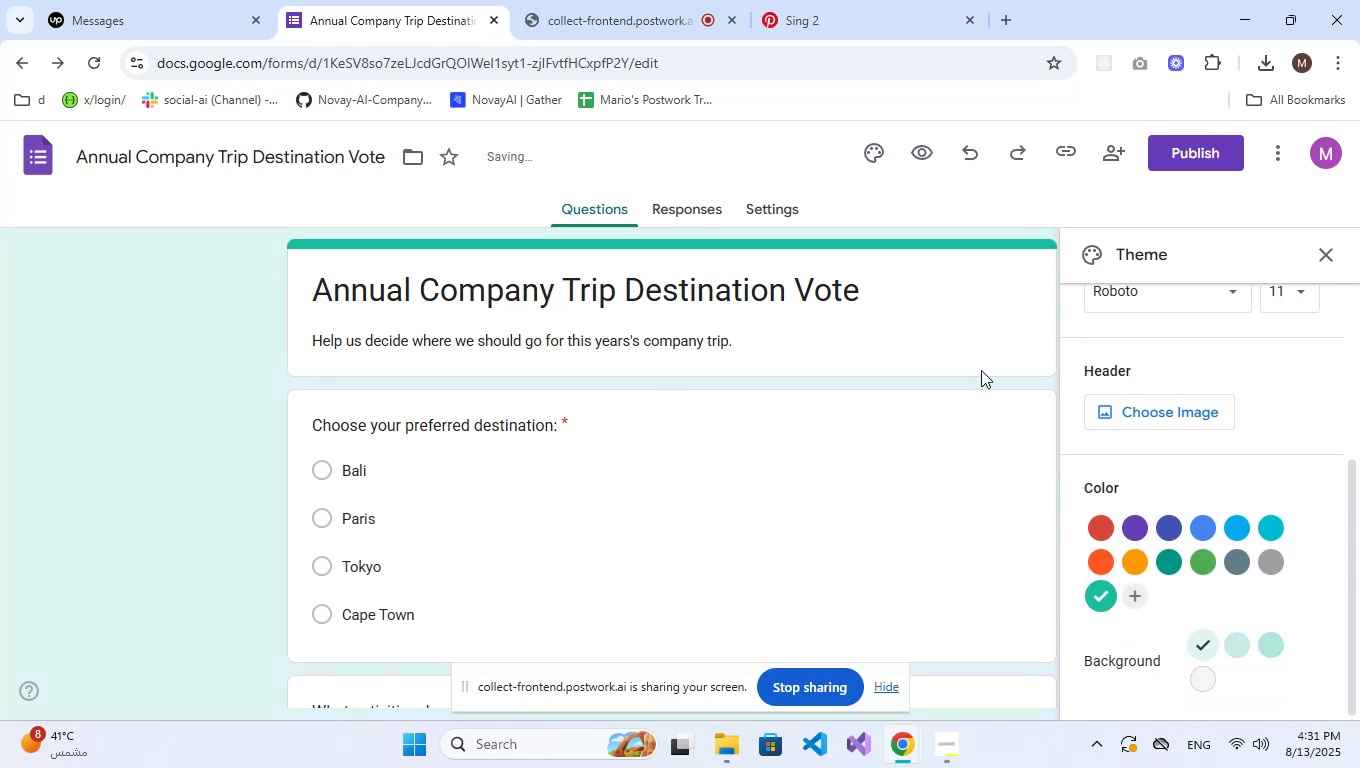 
left_click([881, 0])
 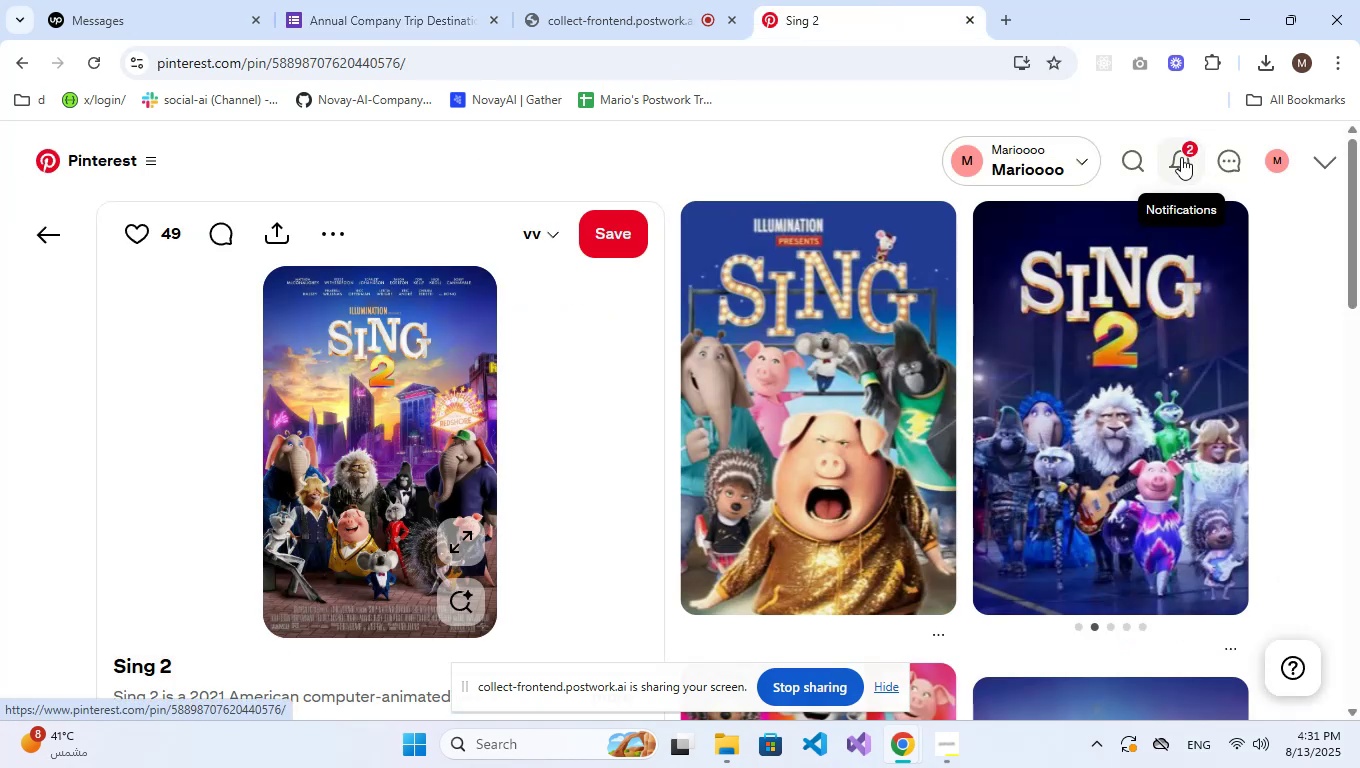 
left_click([1139, 157])
 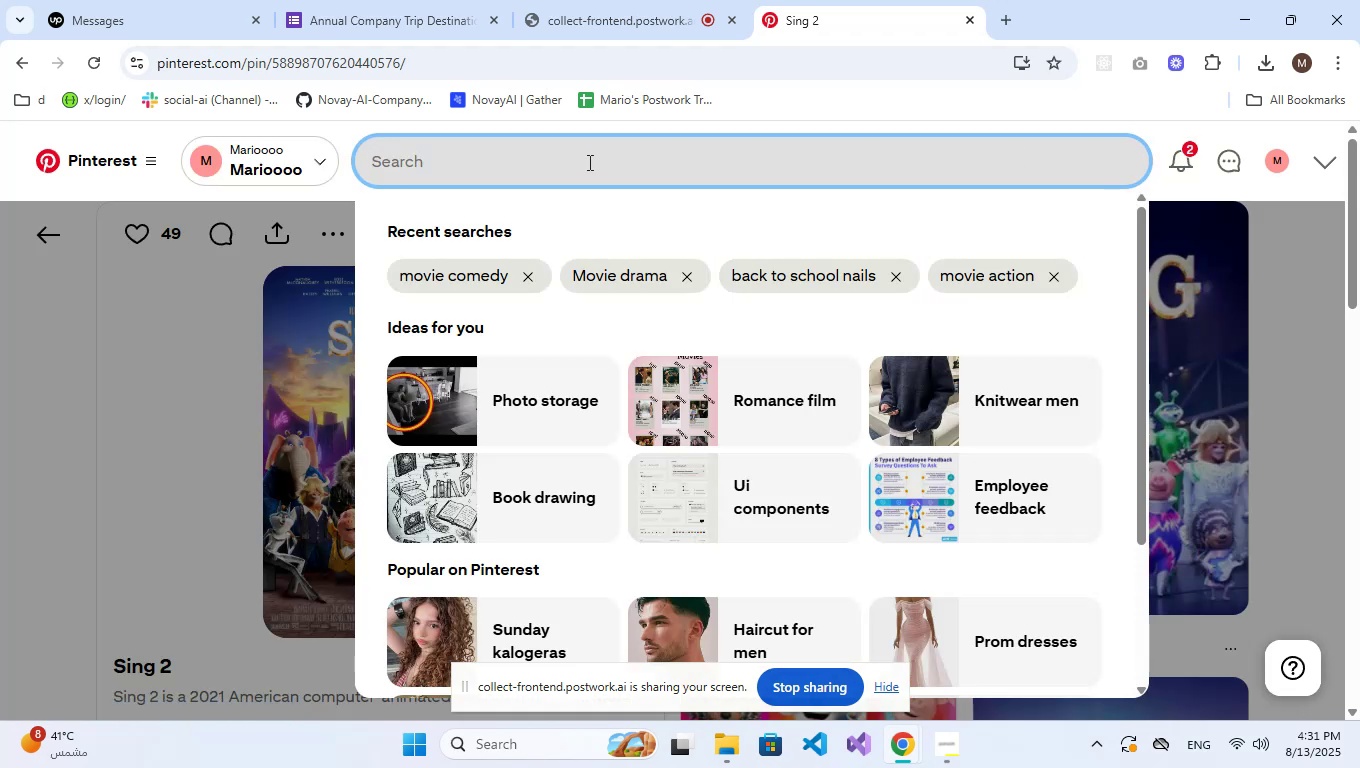 
wait(6.52)
 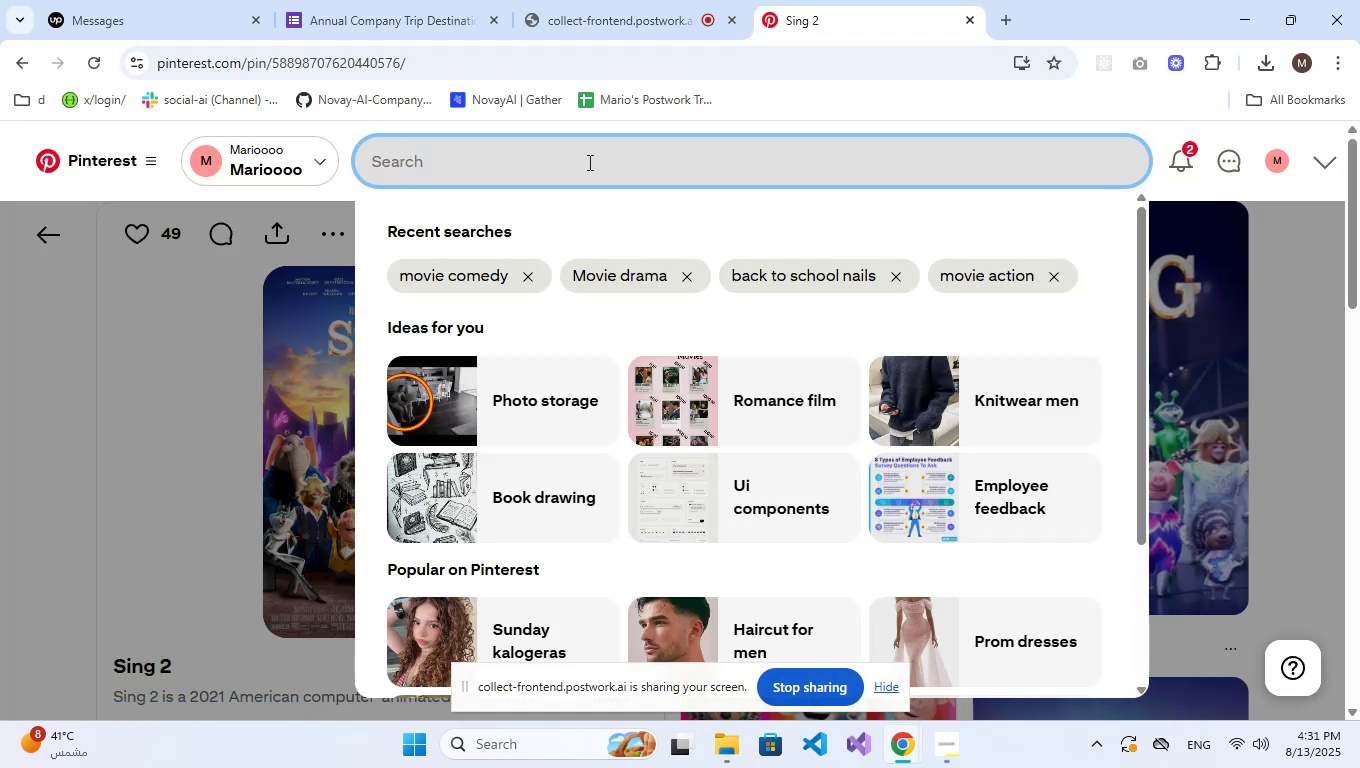 
type(TEA)
key(Backspace)
key(Backspace)
type(eam trac)
key(Backspace)
type(v)
 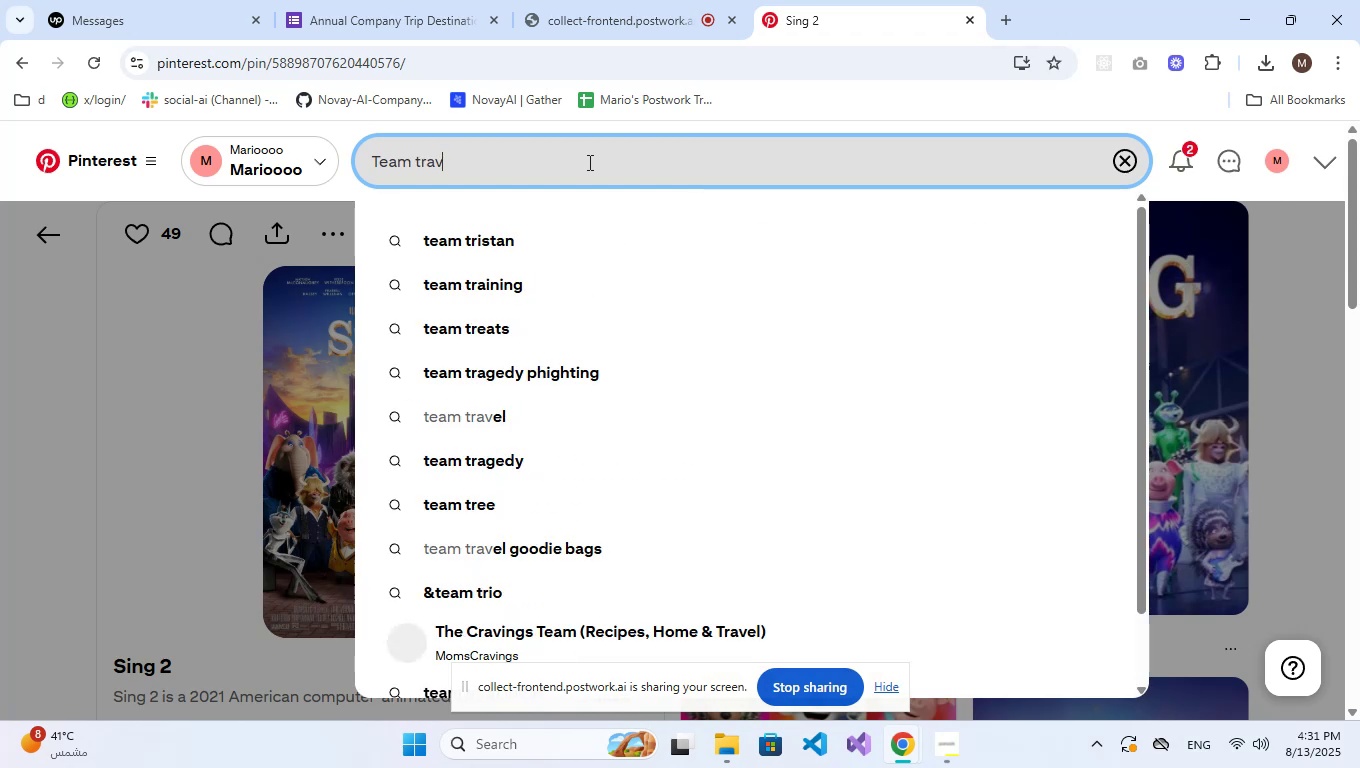 
key(ArrowDown)
 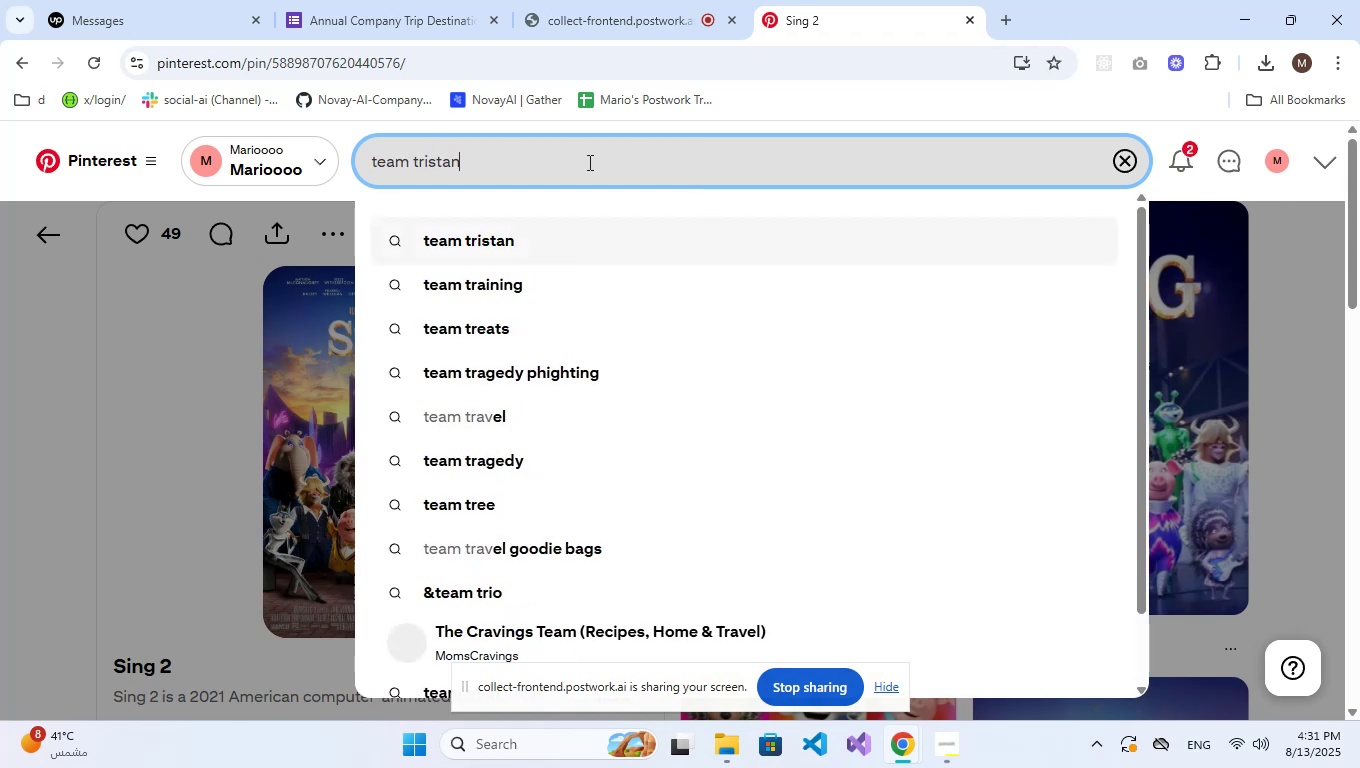 
key(ArrowDown)
 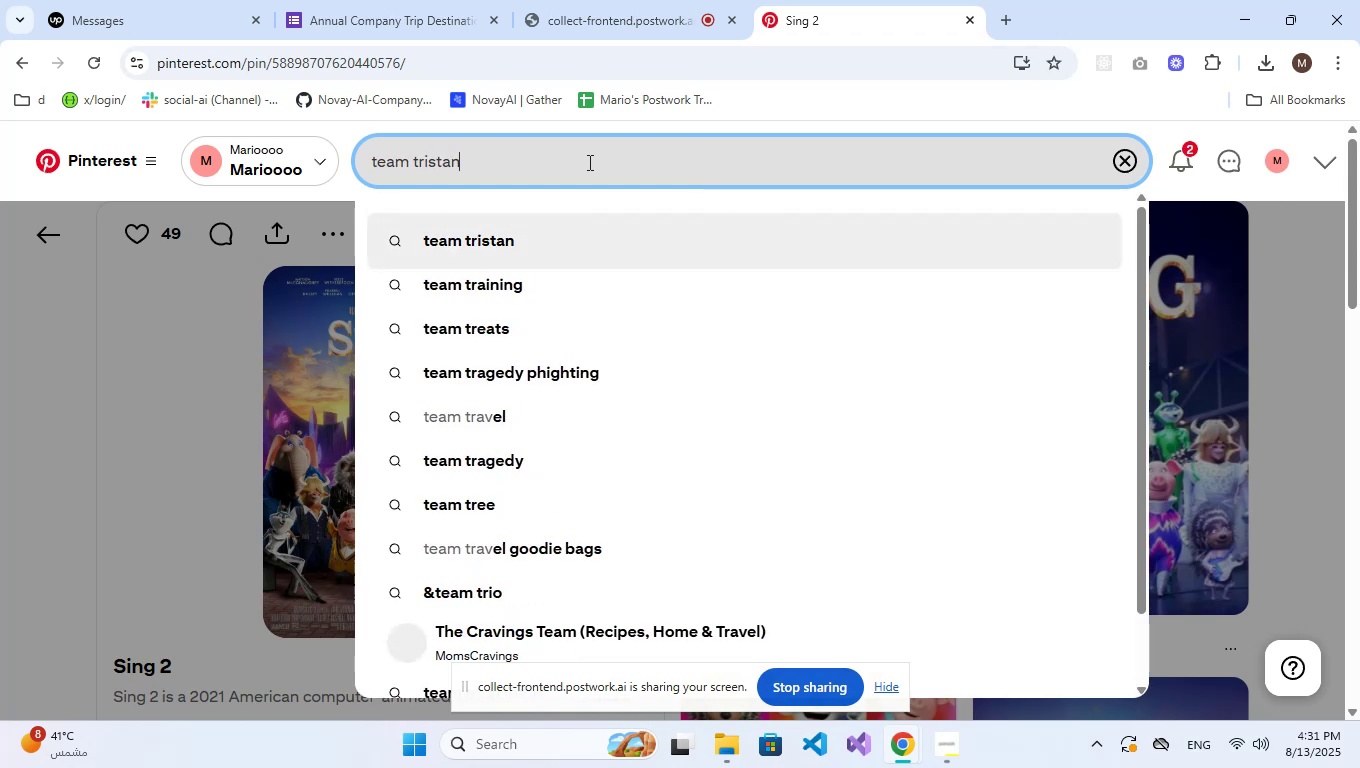 
key(ArrowDown)
 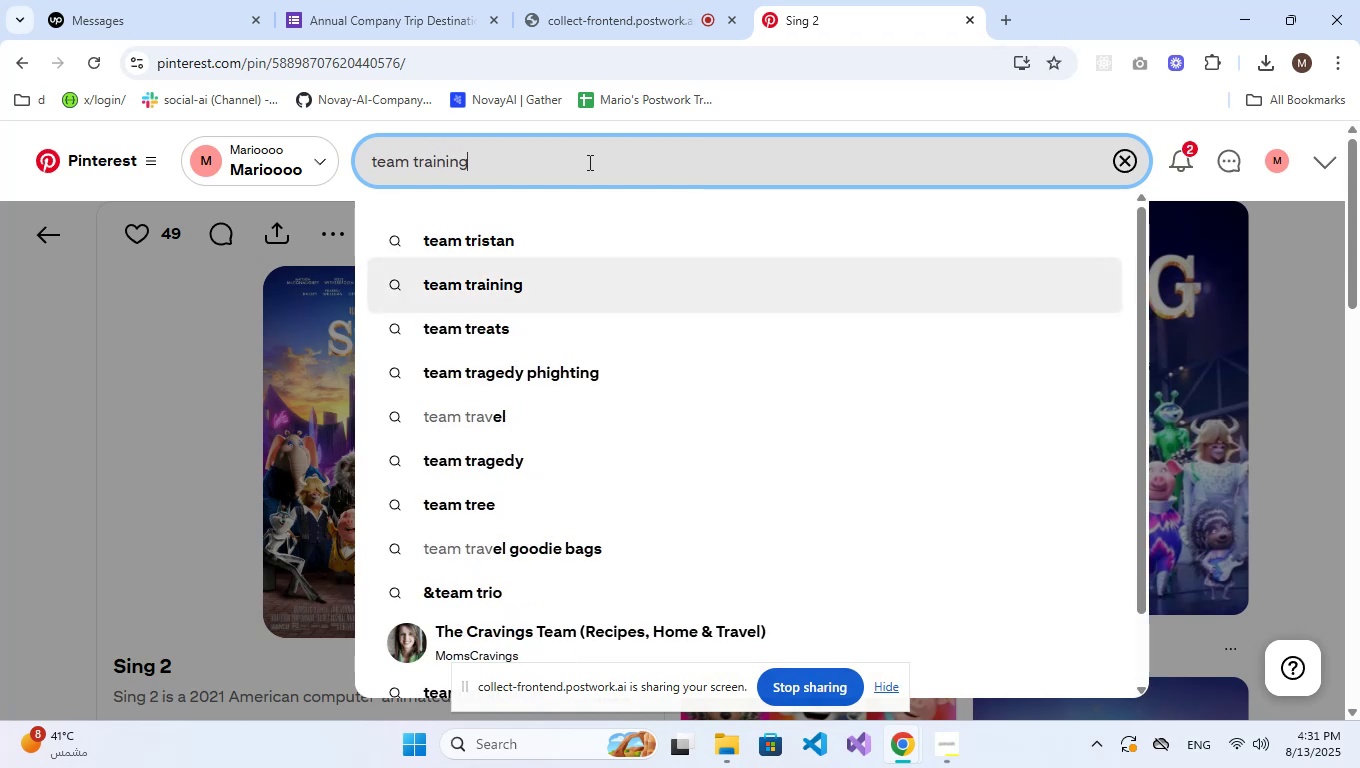 
key(ArrowDown)
 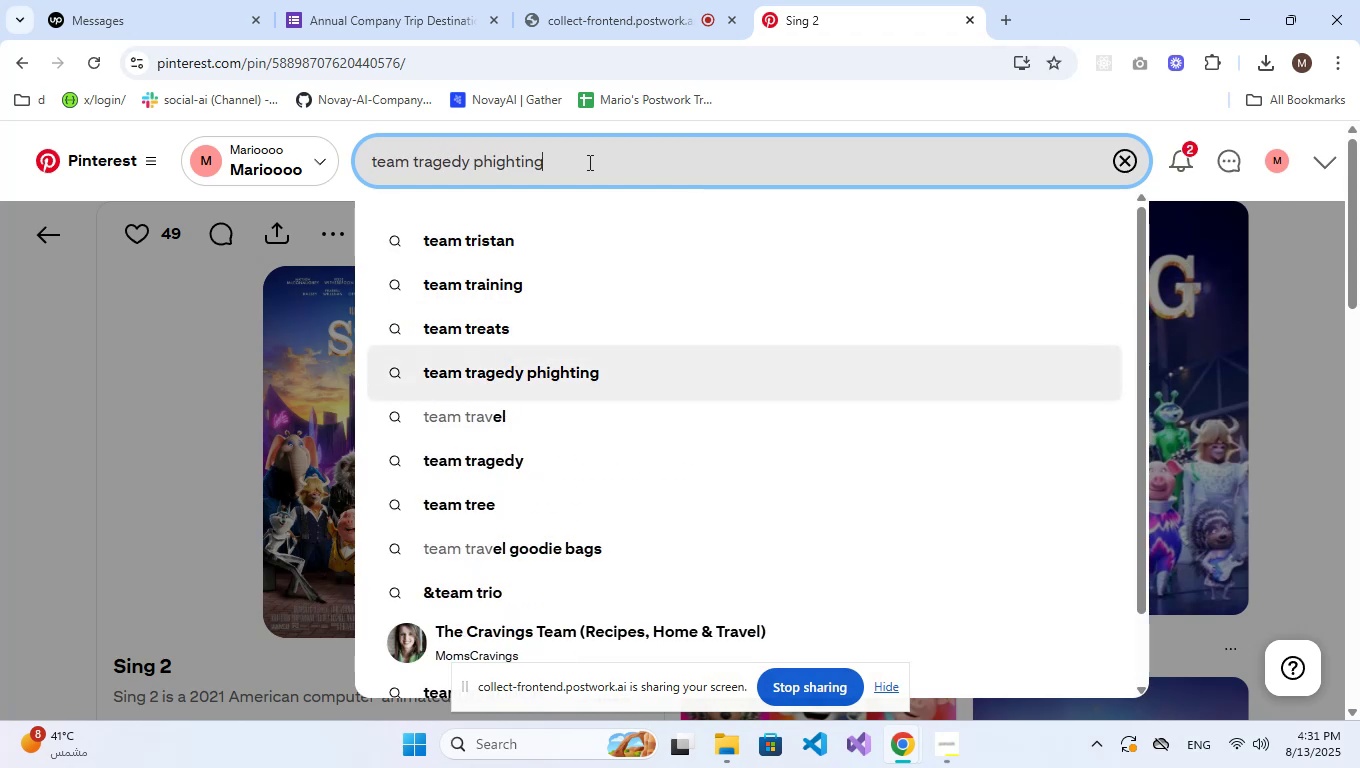 
key(ArrowDown)
 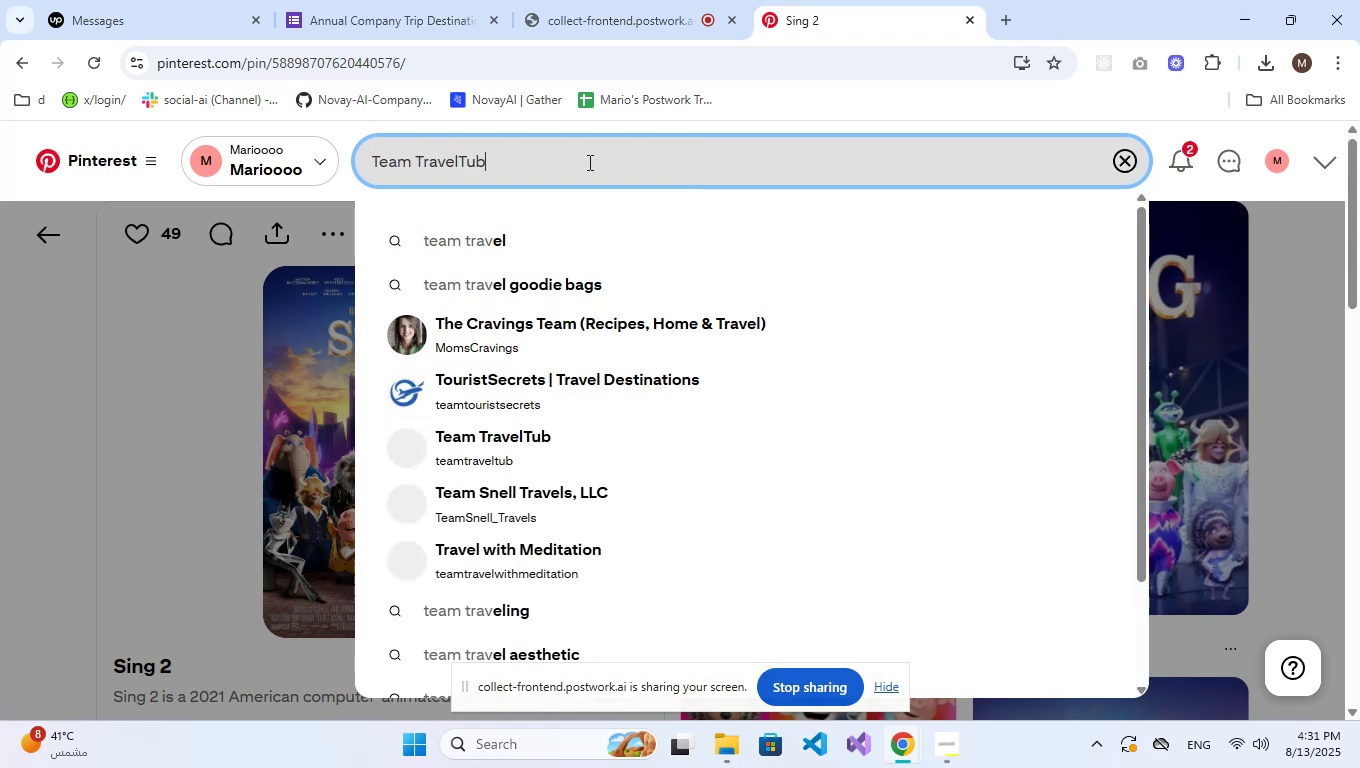 
key(Space)
 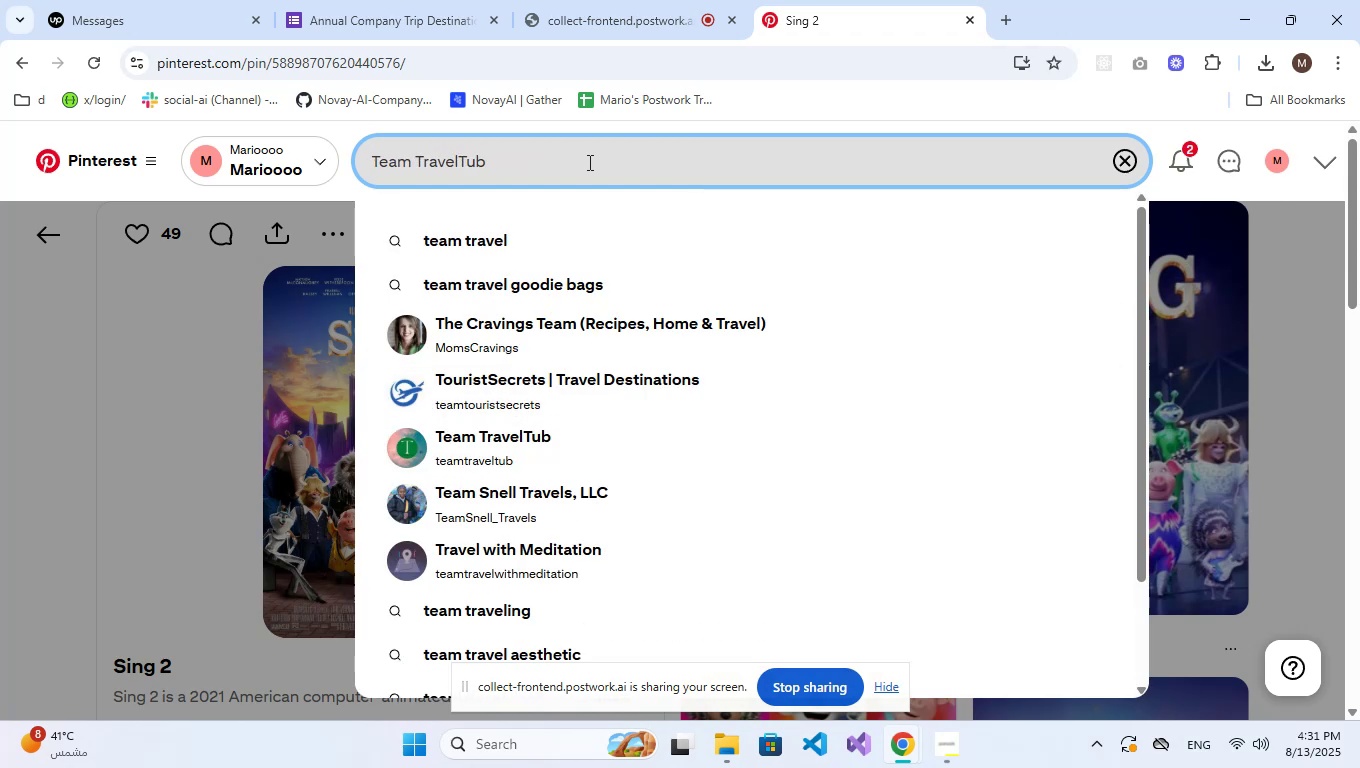 
key(ArrowDown)
 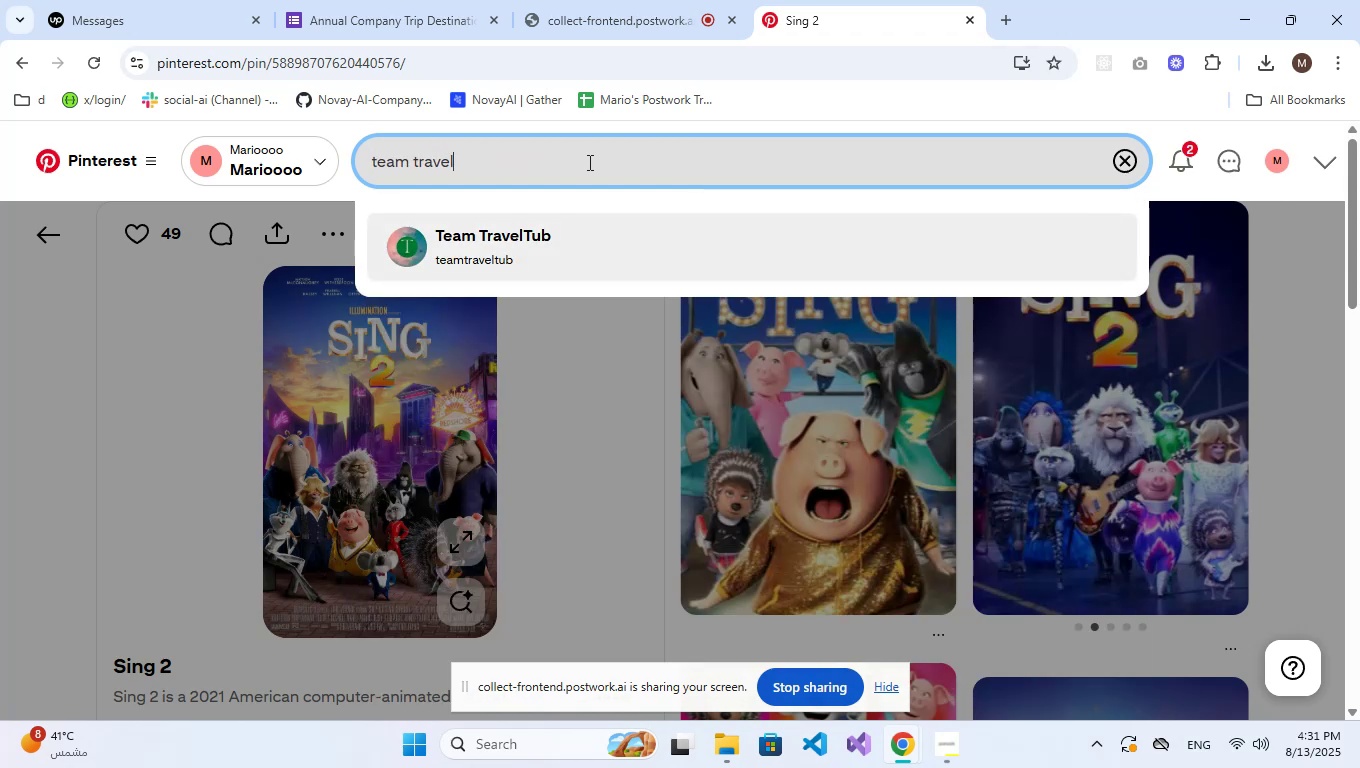 
key(Space)
 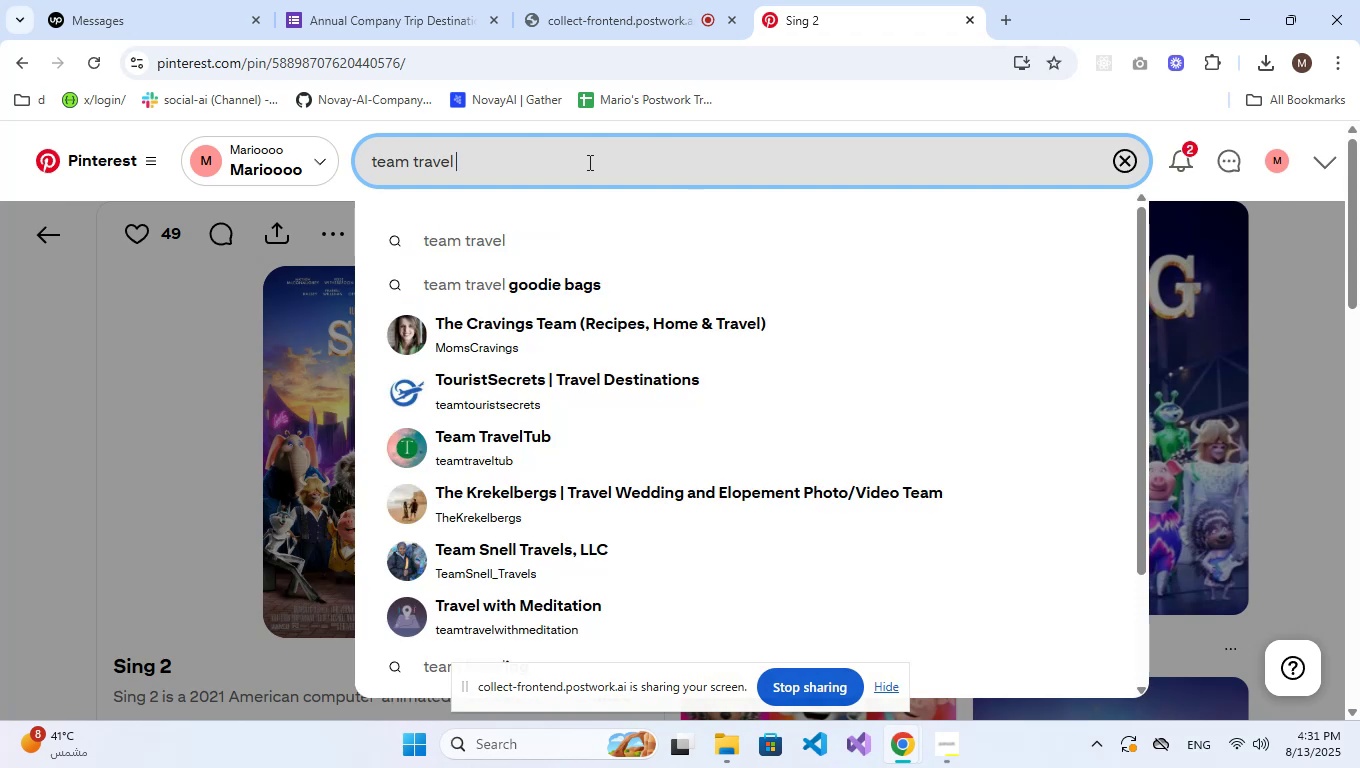 
type(banner)
key(NumpadEnter)
 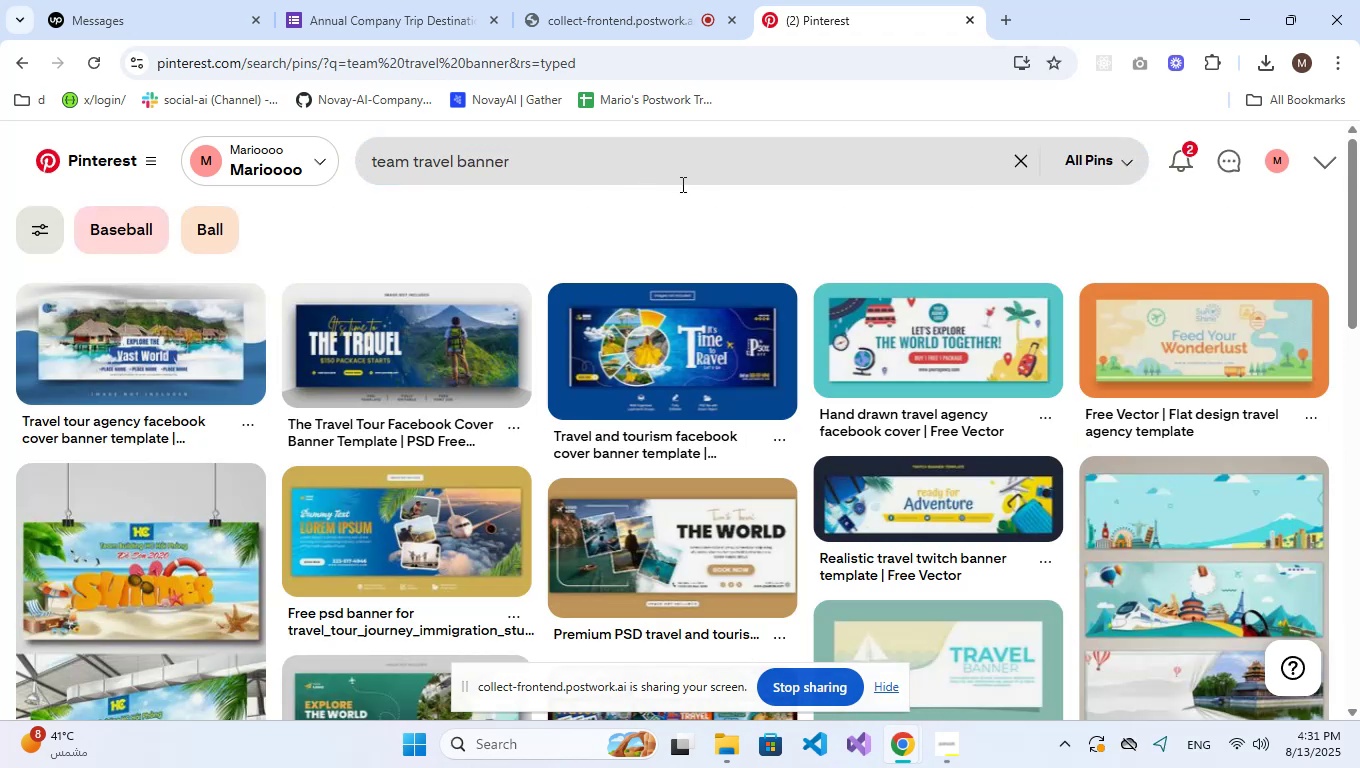 
wait(6.76)
 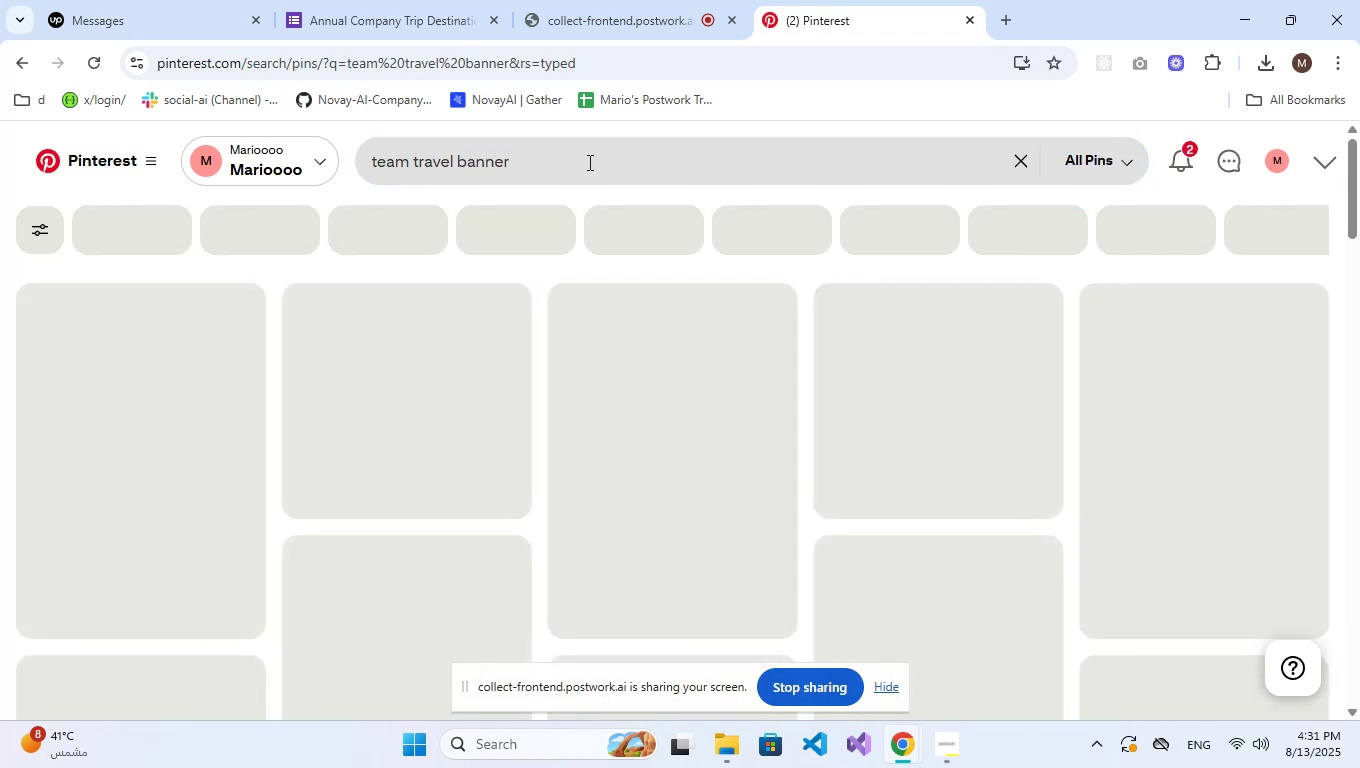 
scroll: coordinate [531, 346], scroll_direction: down, amount: 7.0
 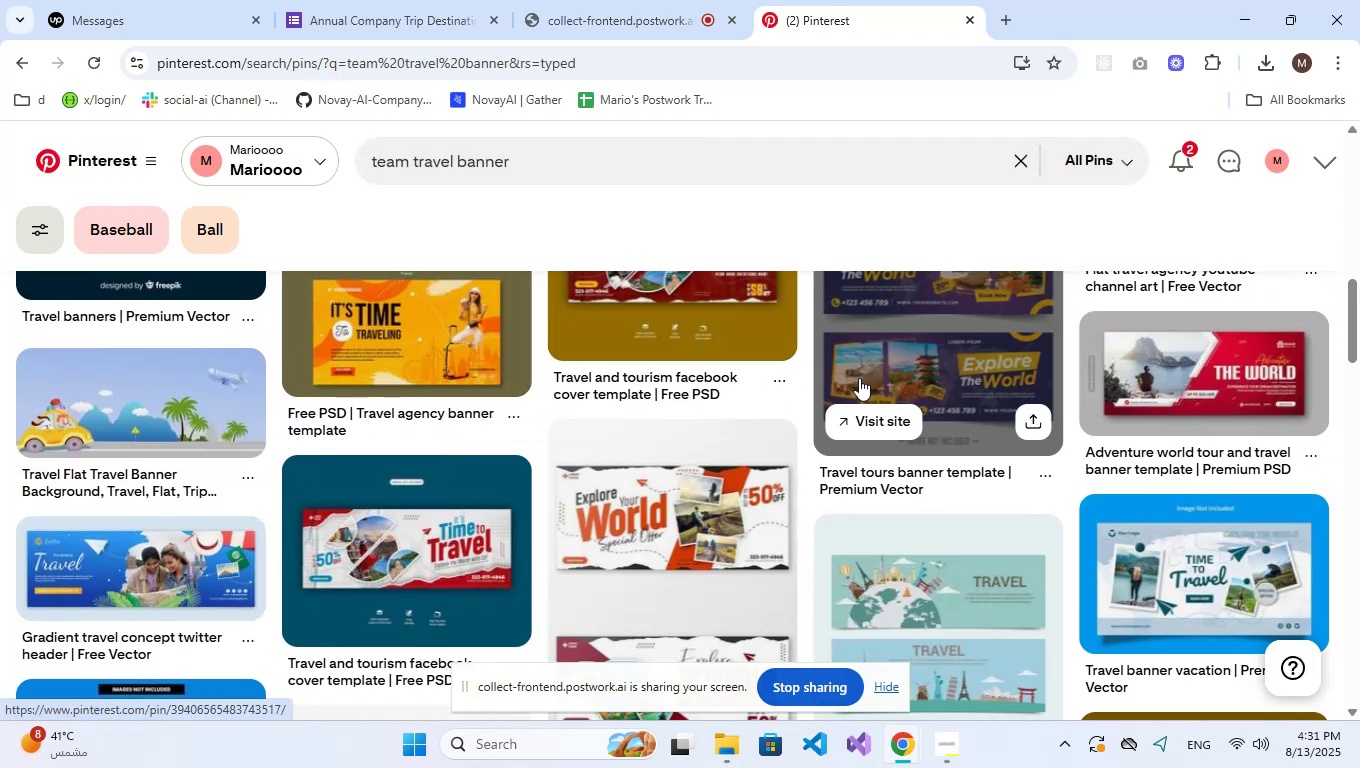 
scroll: coordinate [859, 378], scroll_direction: up, amount: 11.0
 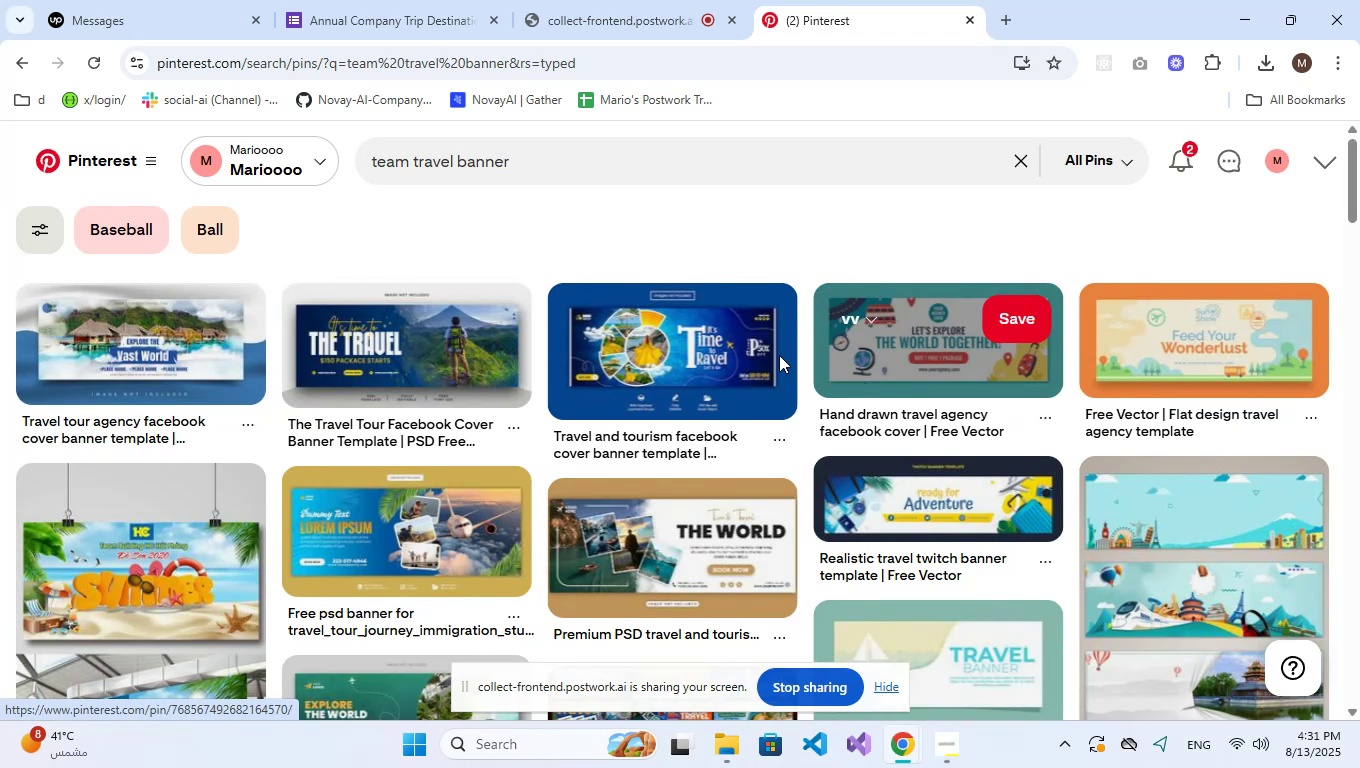 
double_click([488, 165])
 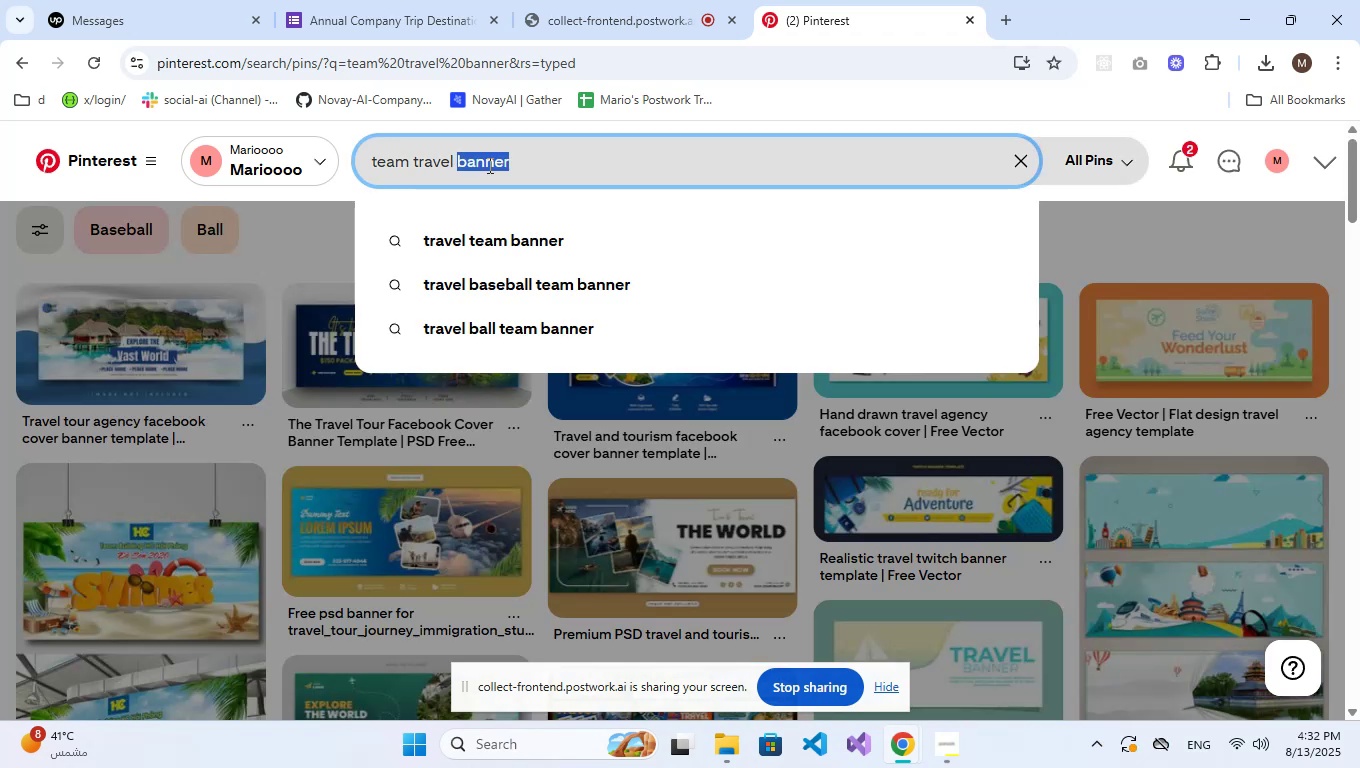 
key(Backspace)
 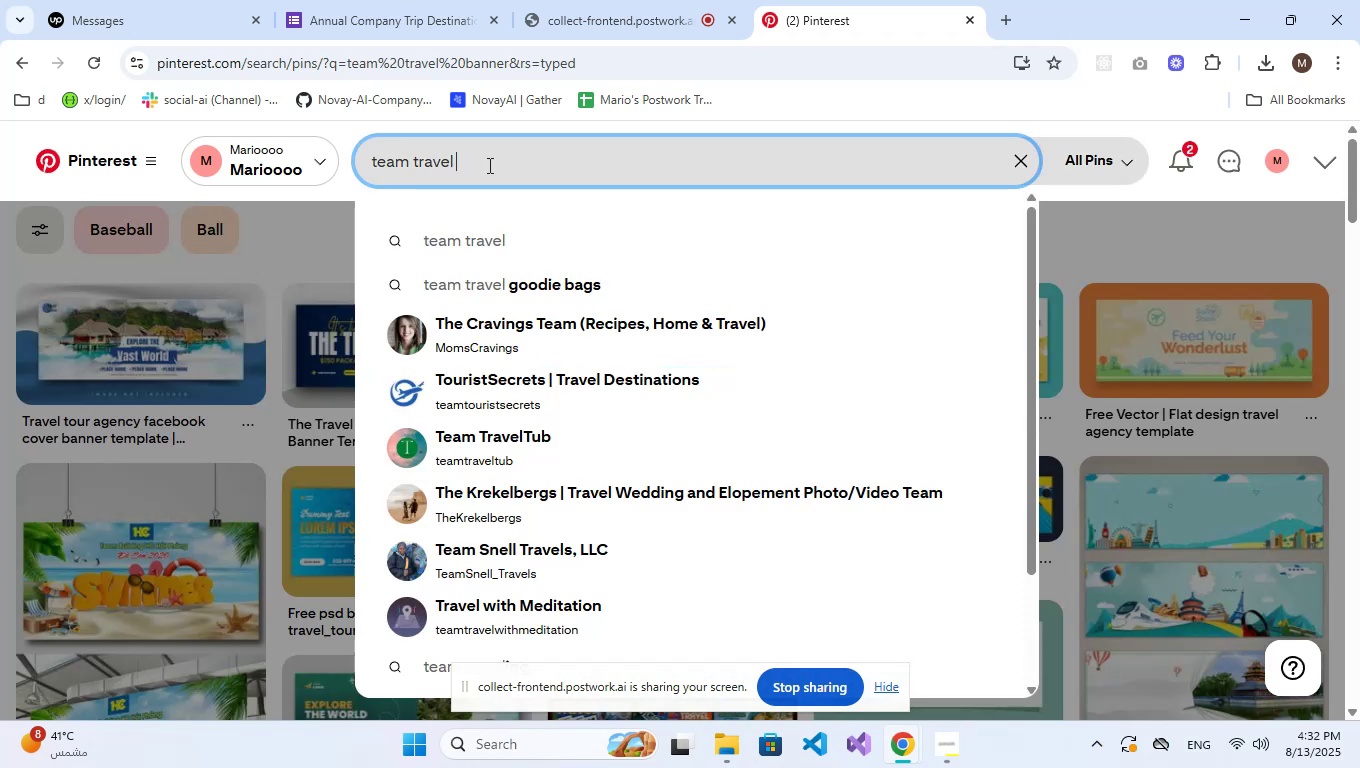 
key(Backspace)
 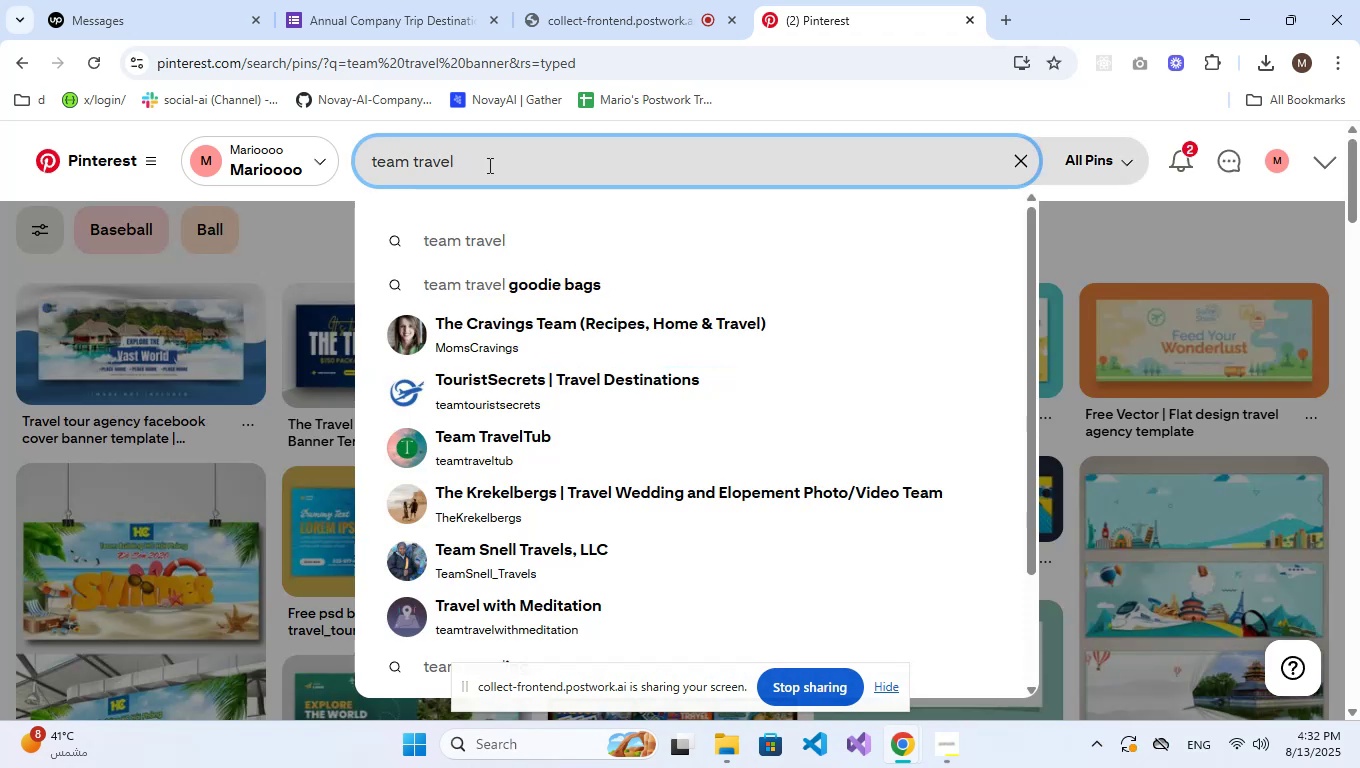 
key(Enter)
 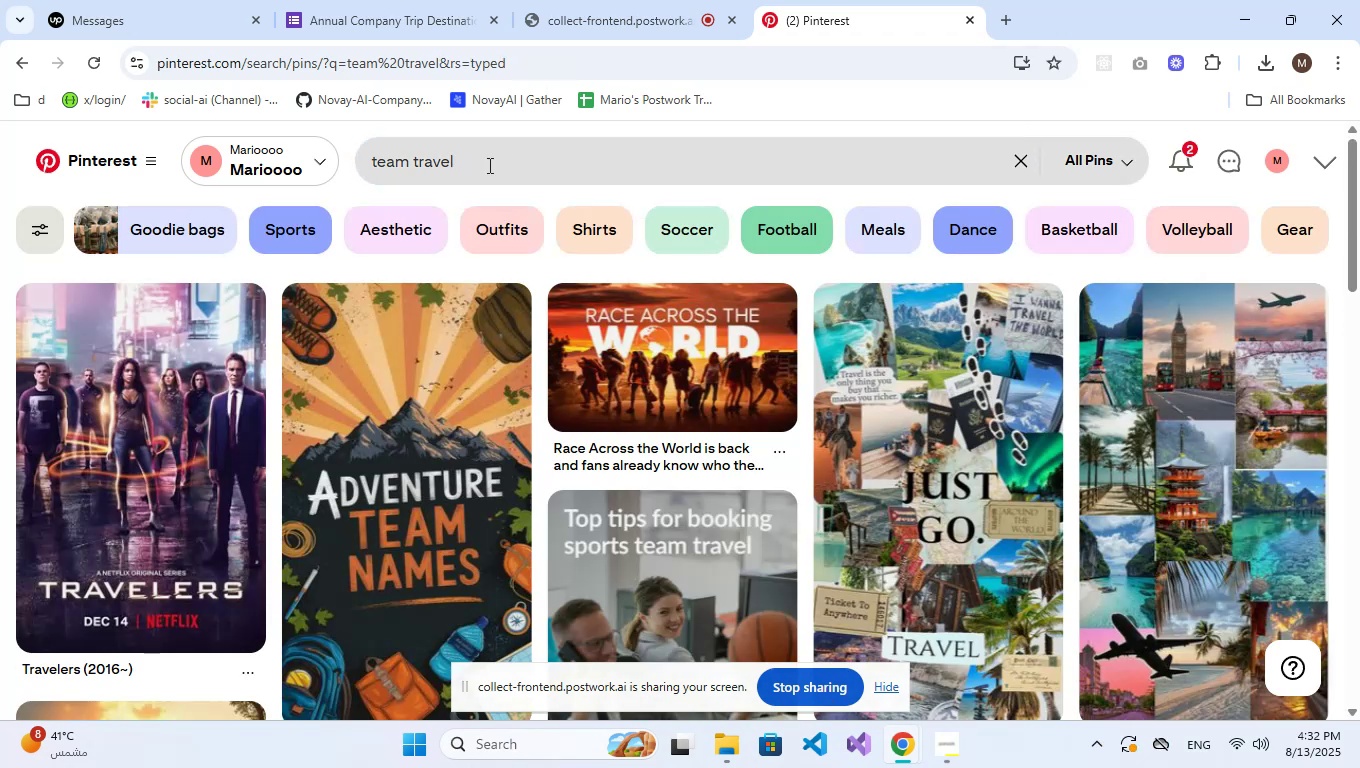 
wait(5.02)
 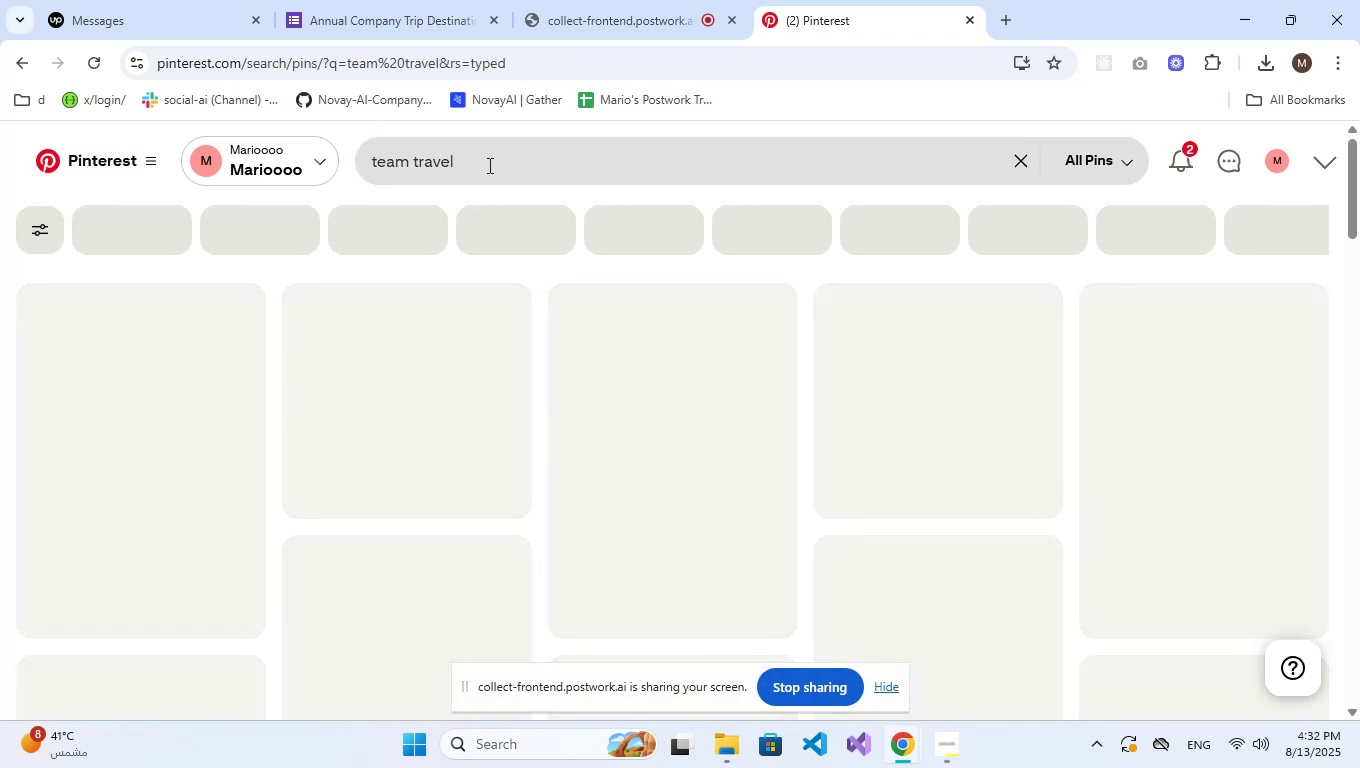 
scroll: coordinate [975, 399], scroll_direction: down, amount: 9.0
 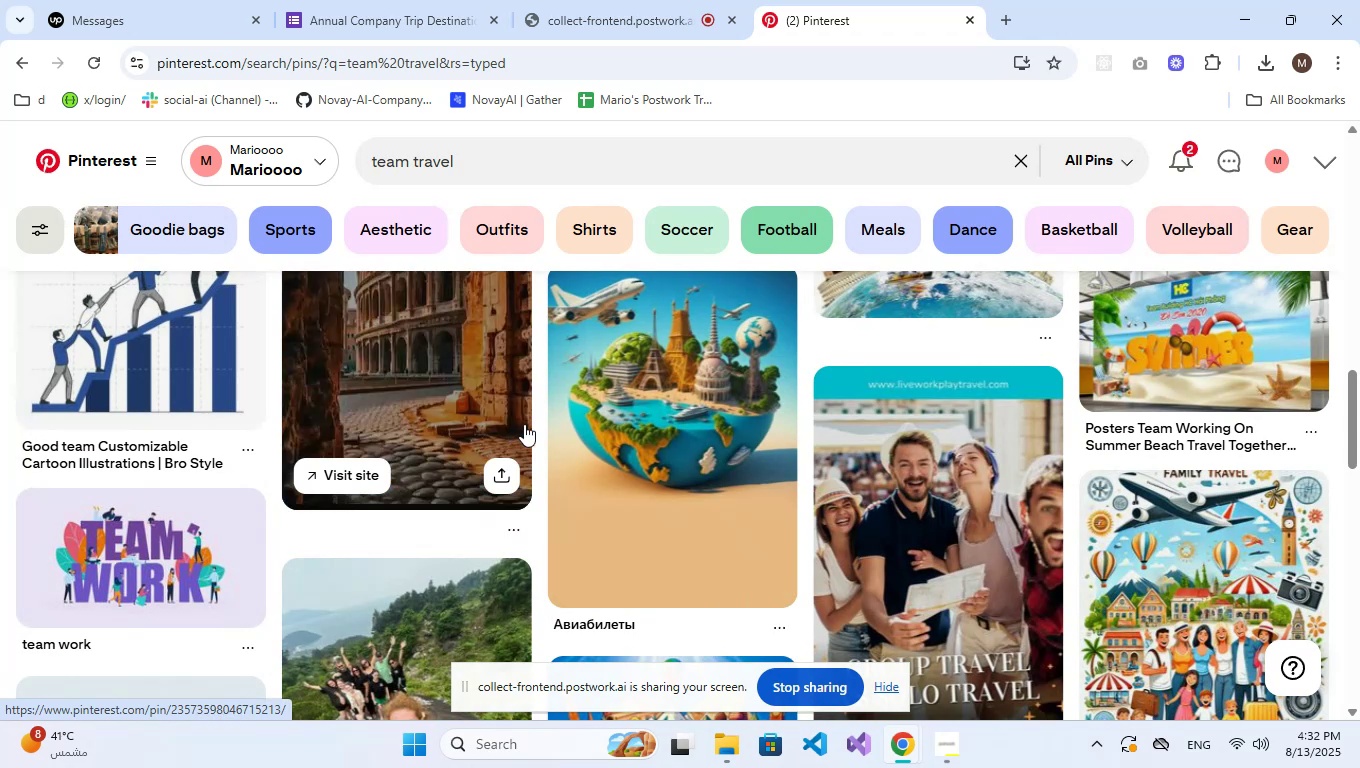 
scroll: coordinate [565, 424], scroll_direction: up, amount: 3.0
 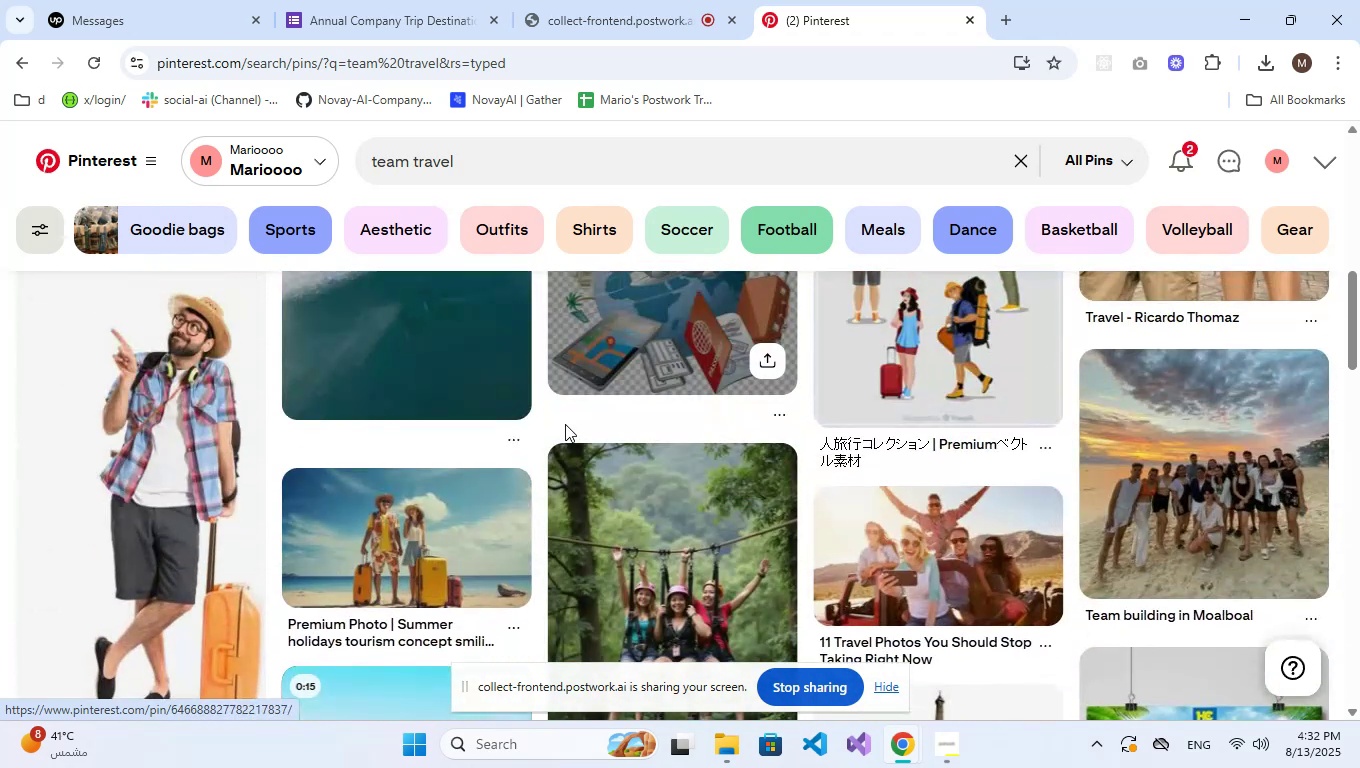 
scroll: coordinate [565, 424], scroll_direction: down, amount: 20.0
 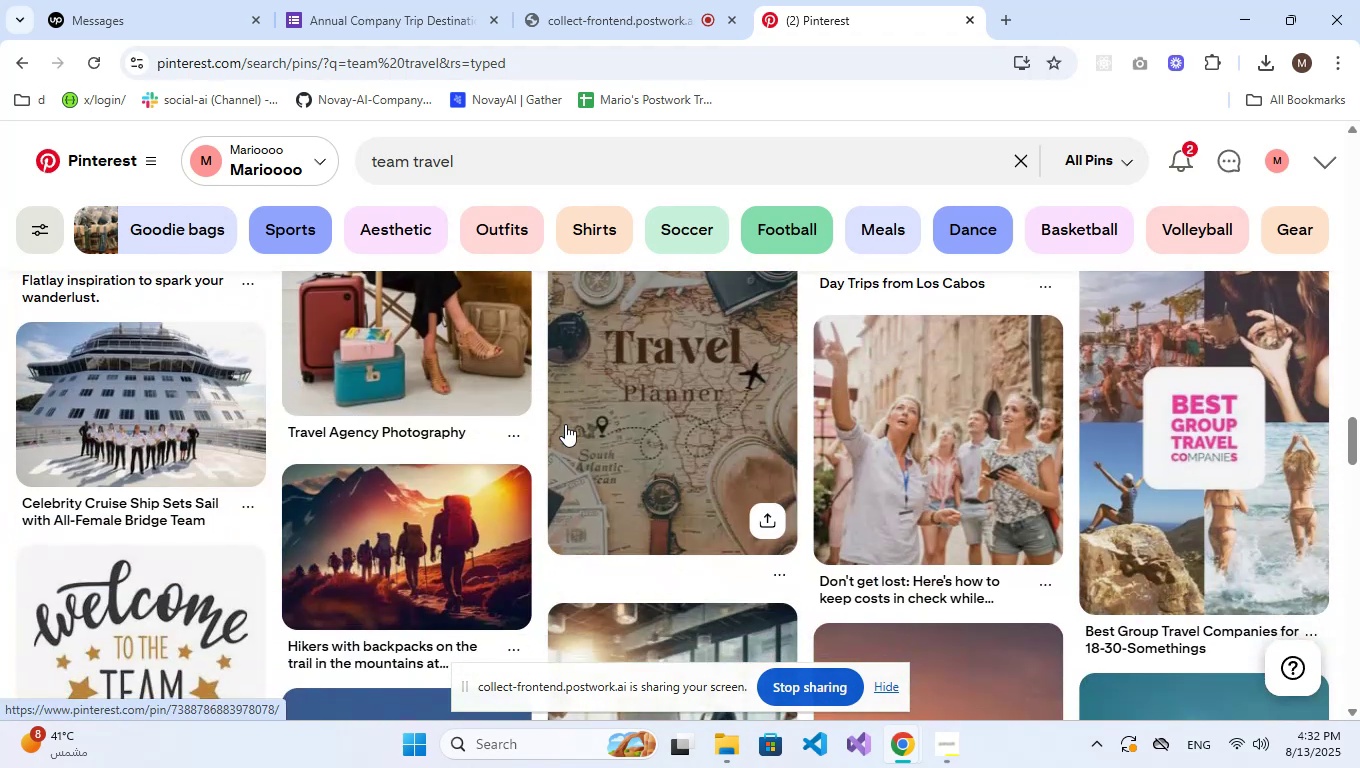 
wait(9.29)
 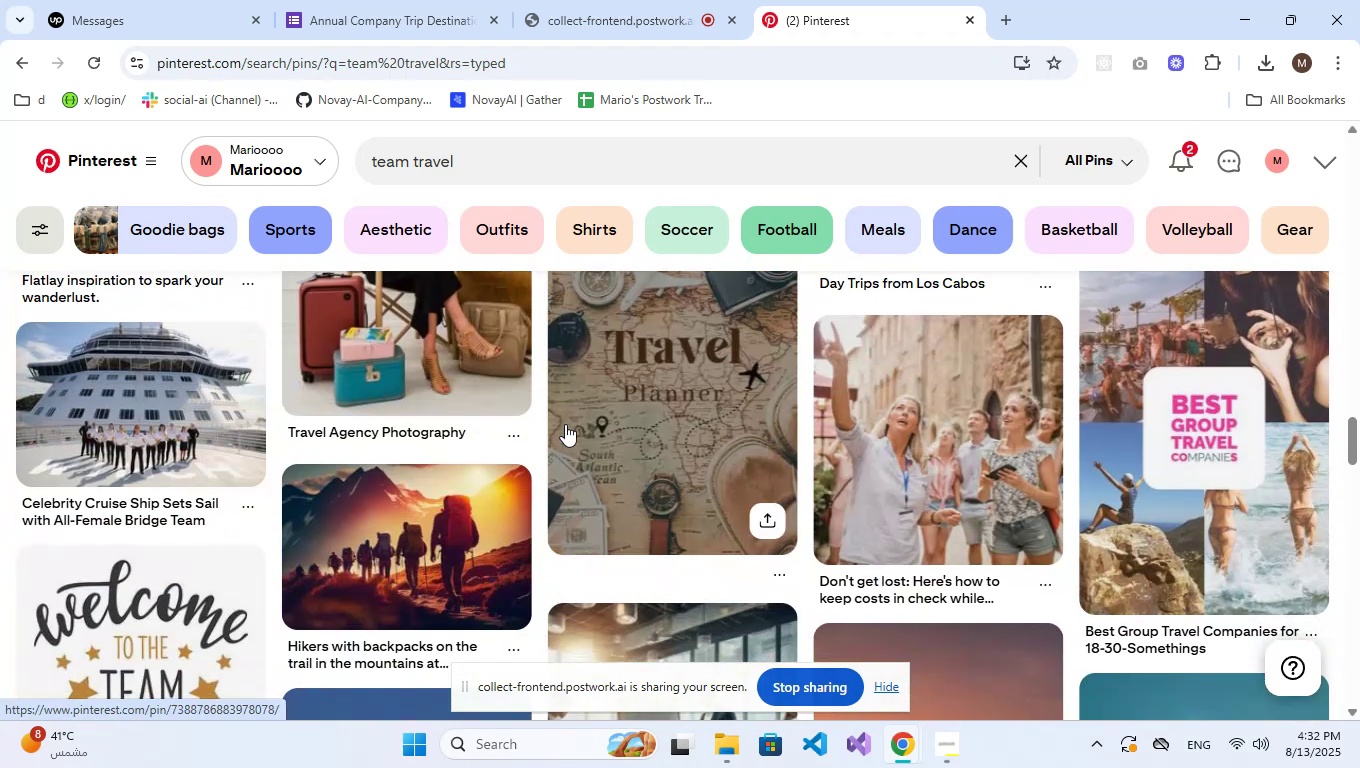 
left_click([395, 495])
 